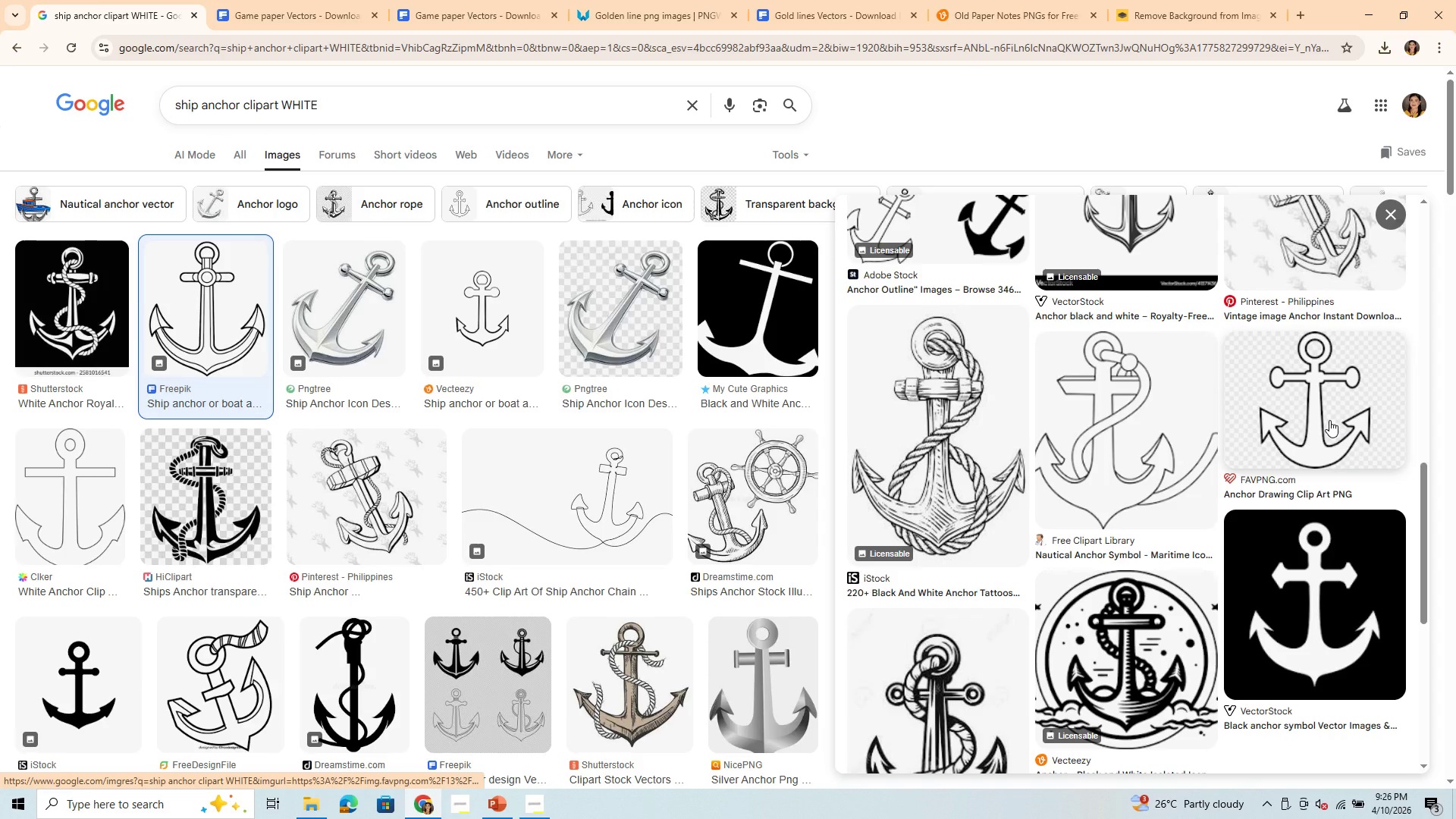 
left_click([1329, 420])
 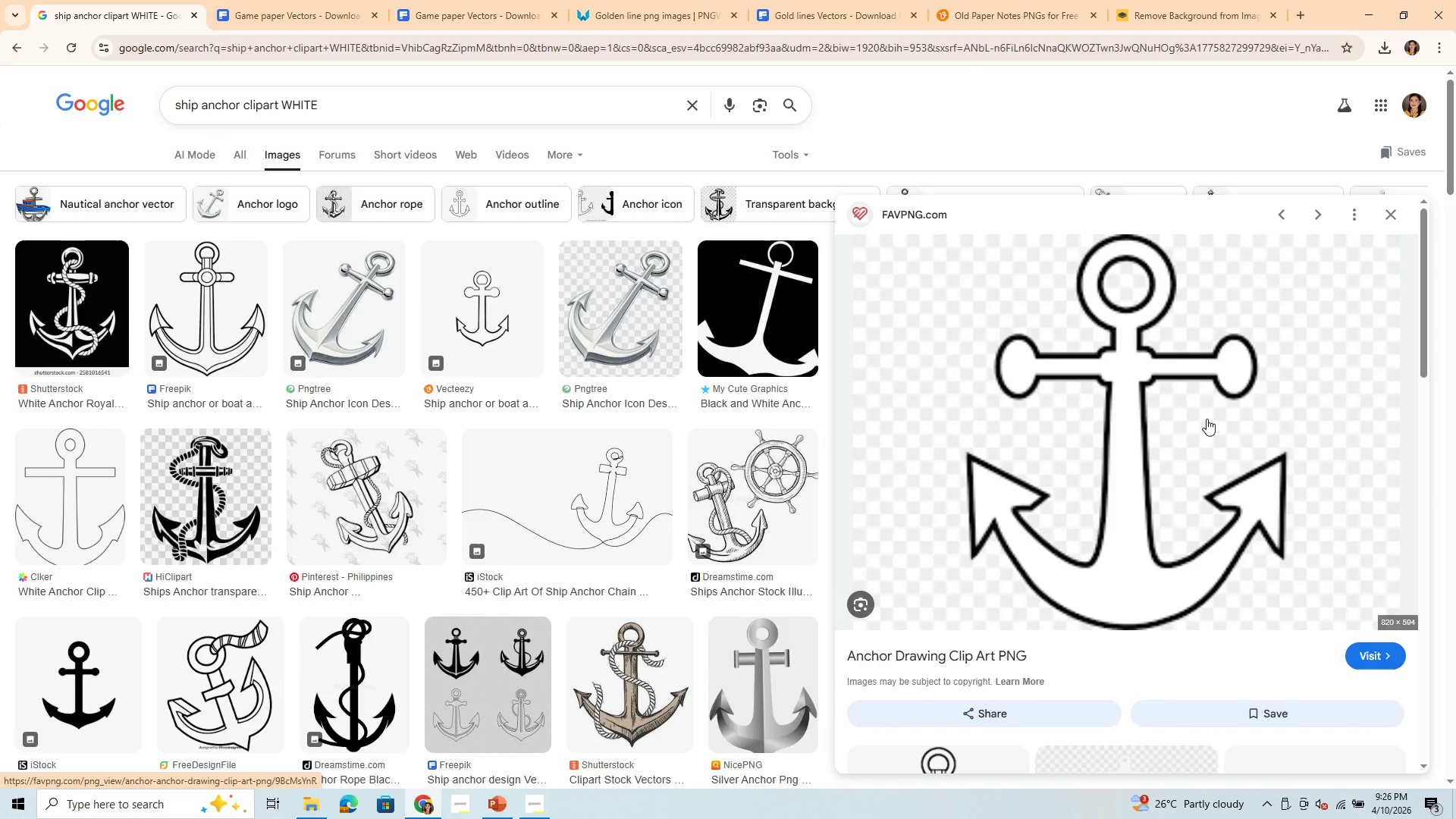 
right_click([1207, 419])
 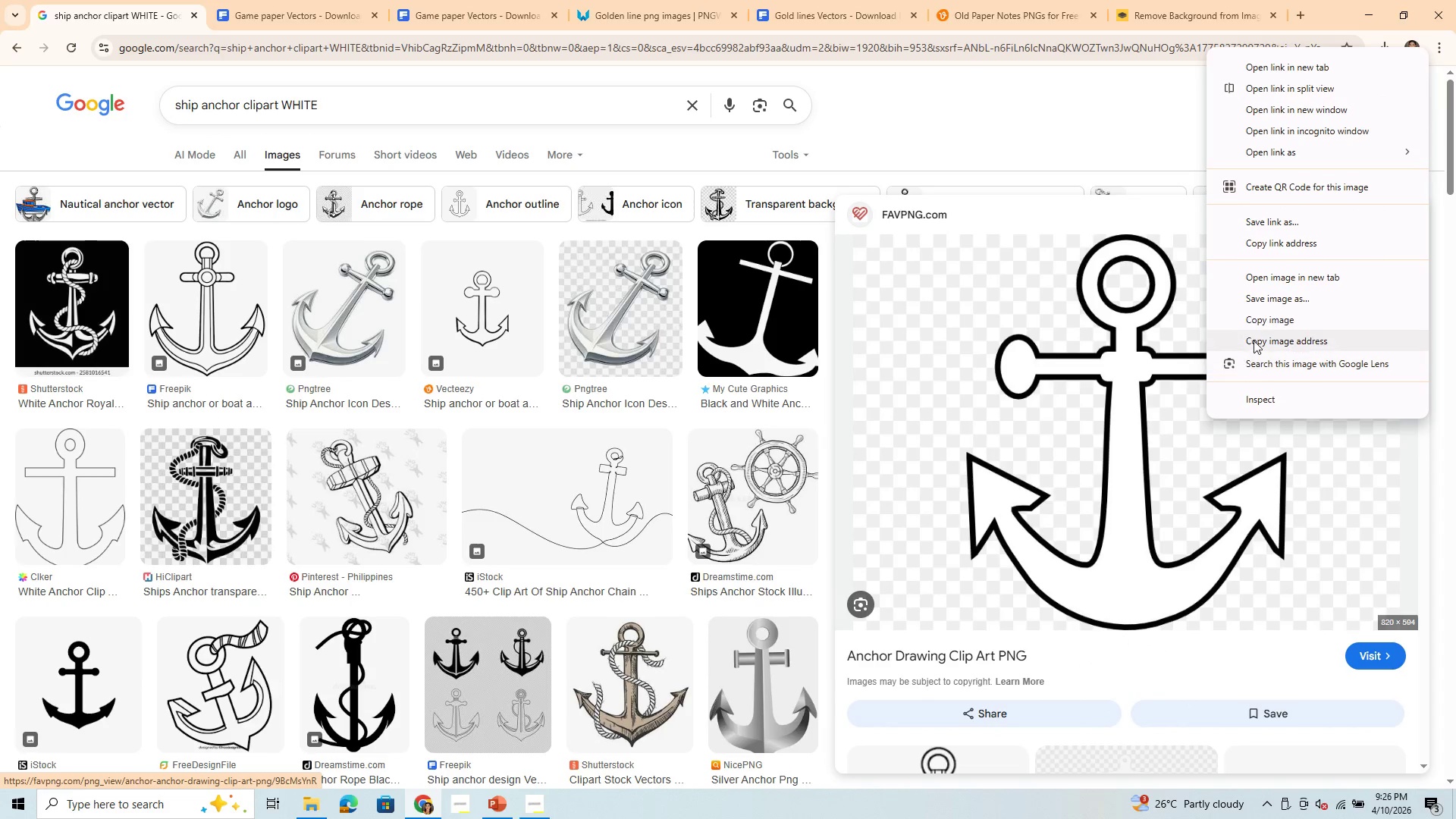 
left_click([1269, 298])
 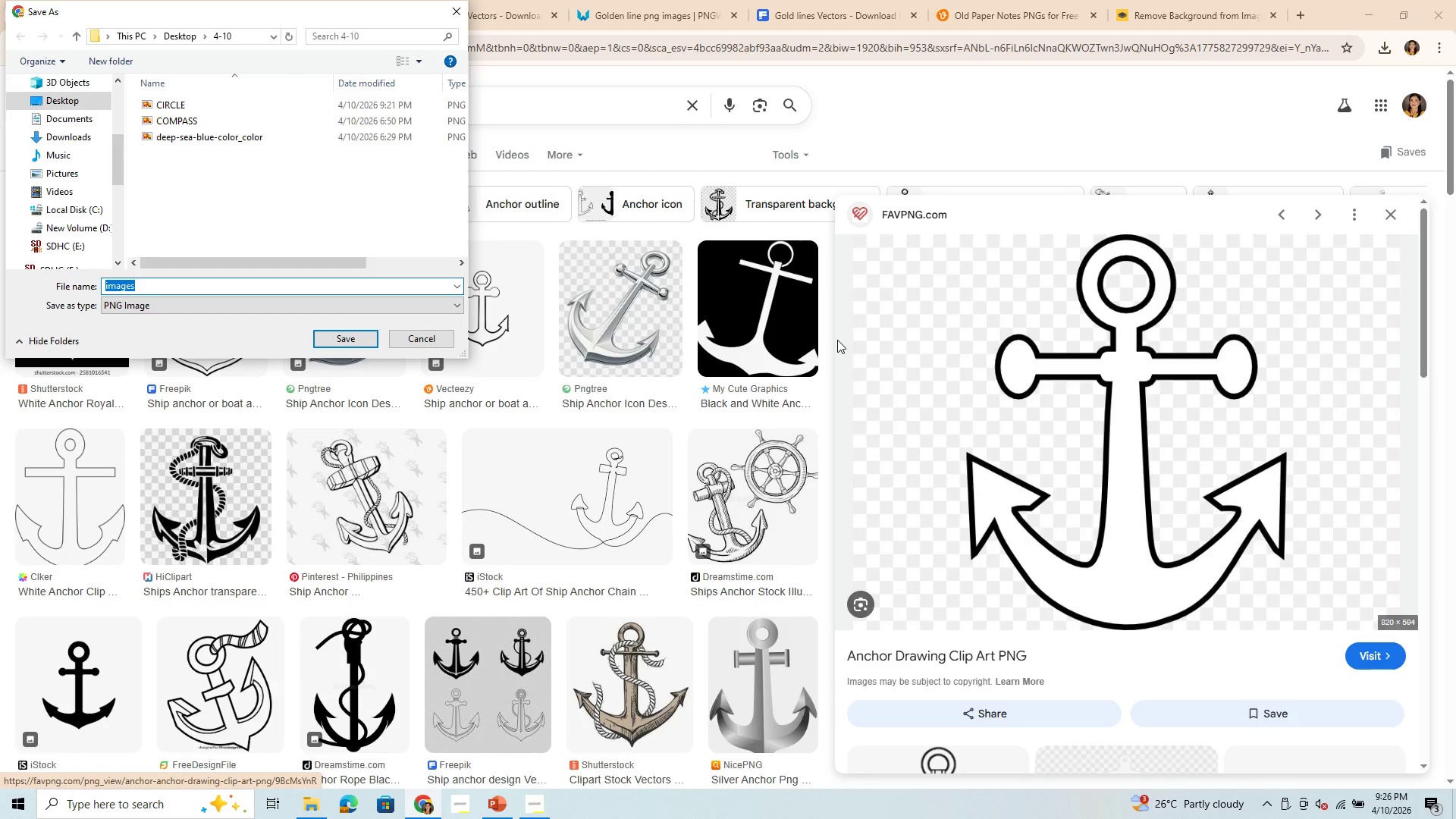 
key(Backspace)
type(ANCJJOR)
 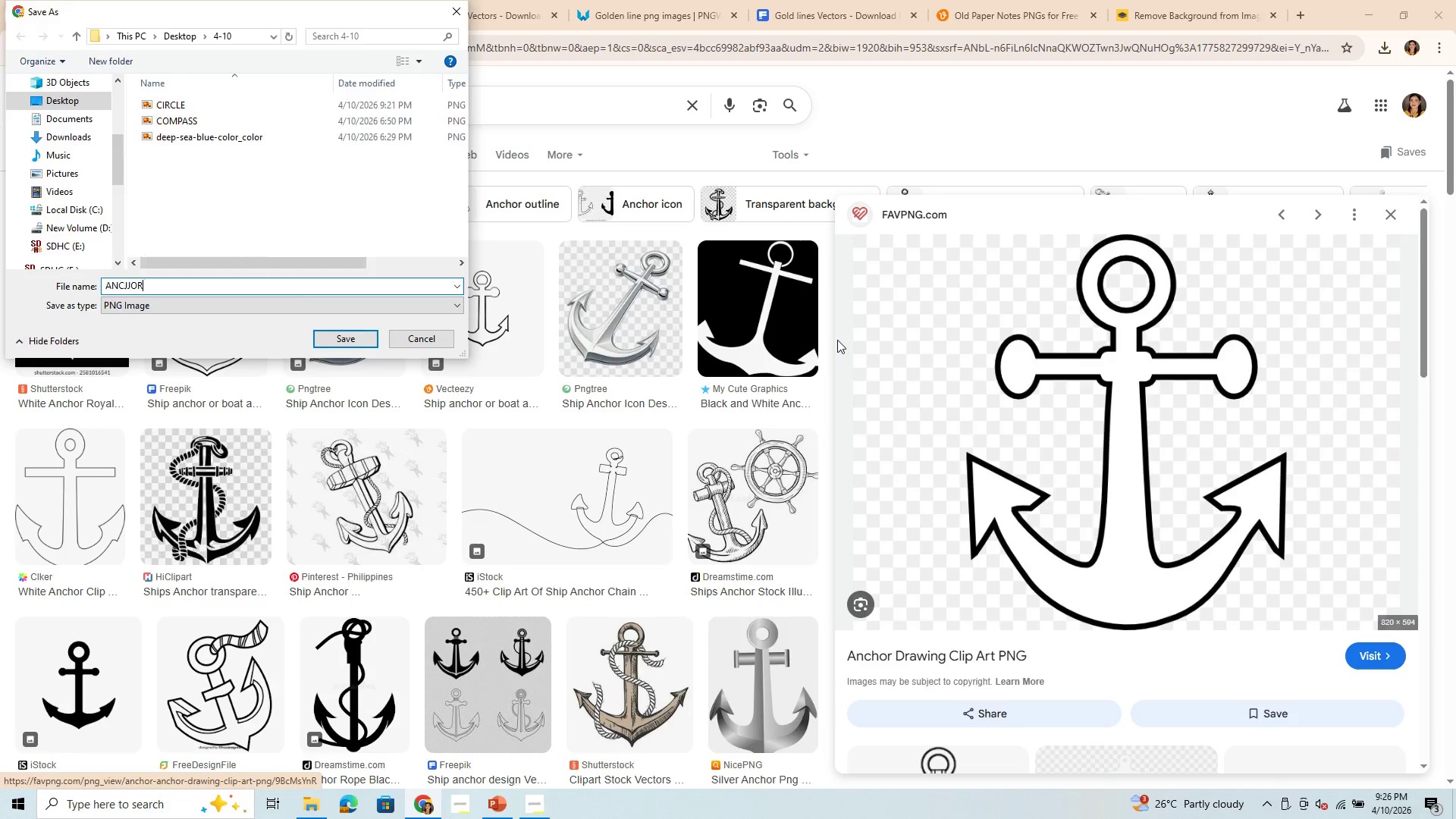 
key(Enter)
 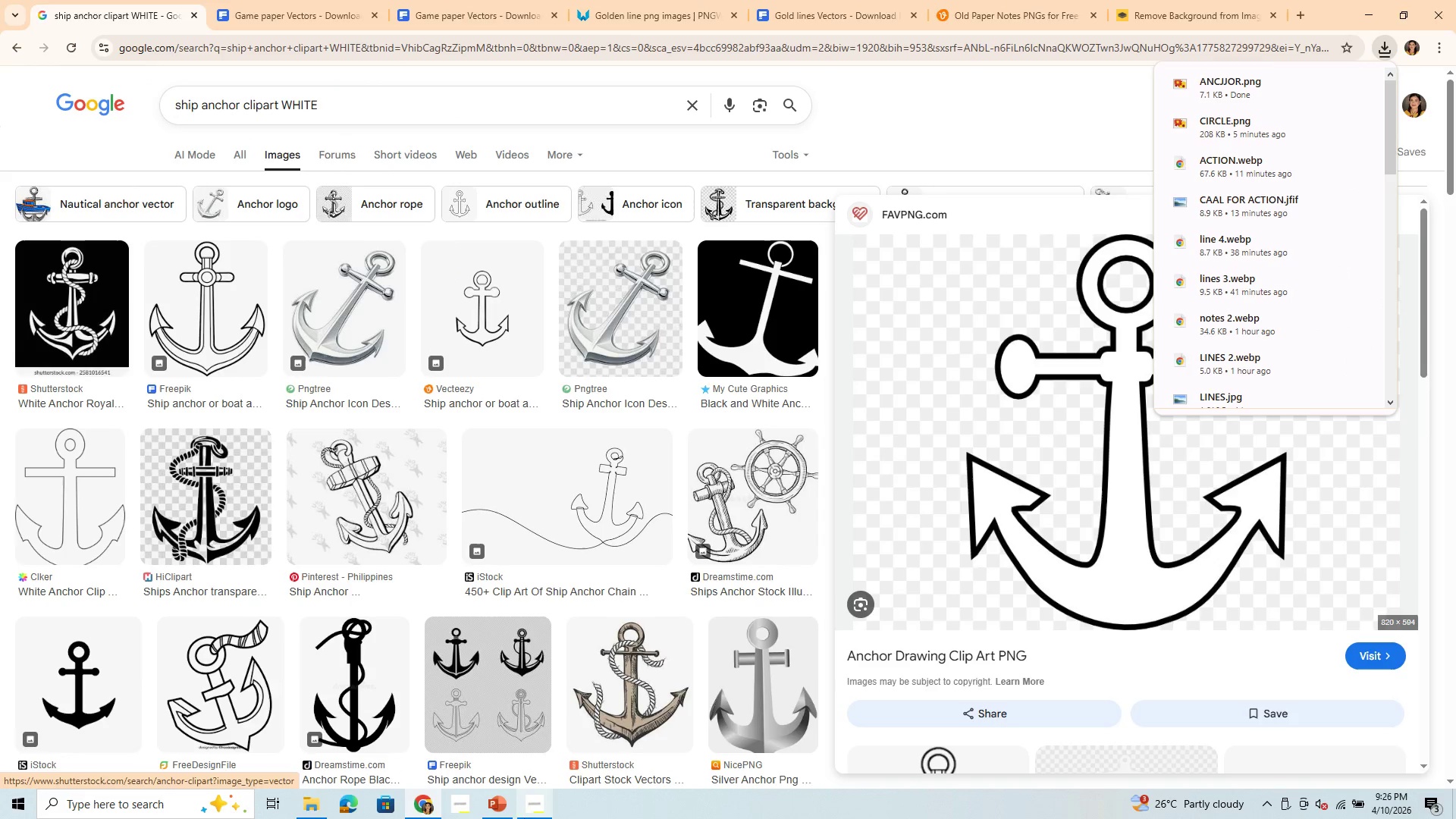 
left_click([499, 801])
 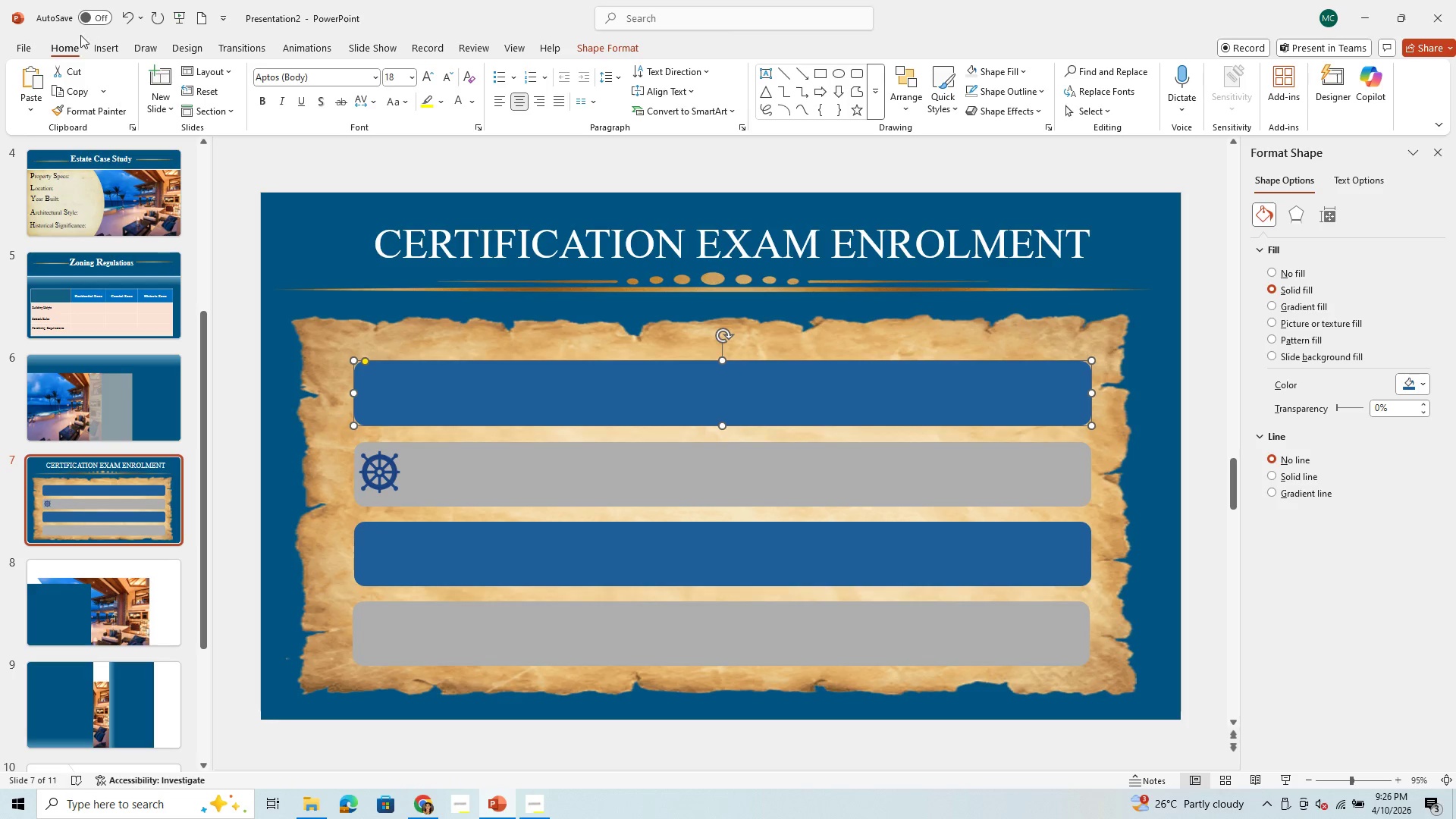 
left_click([100, 45])
 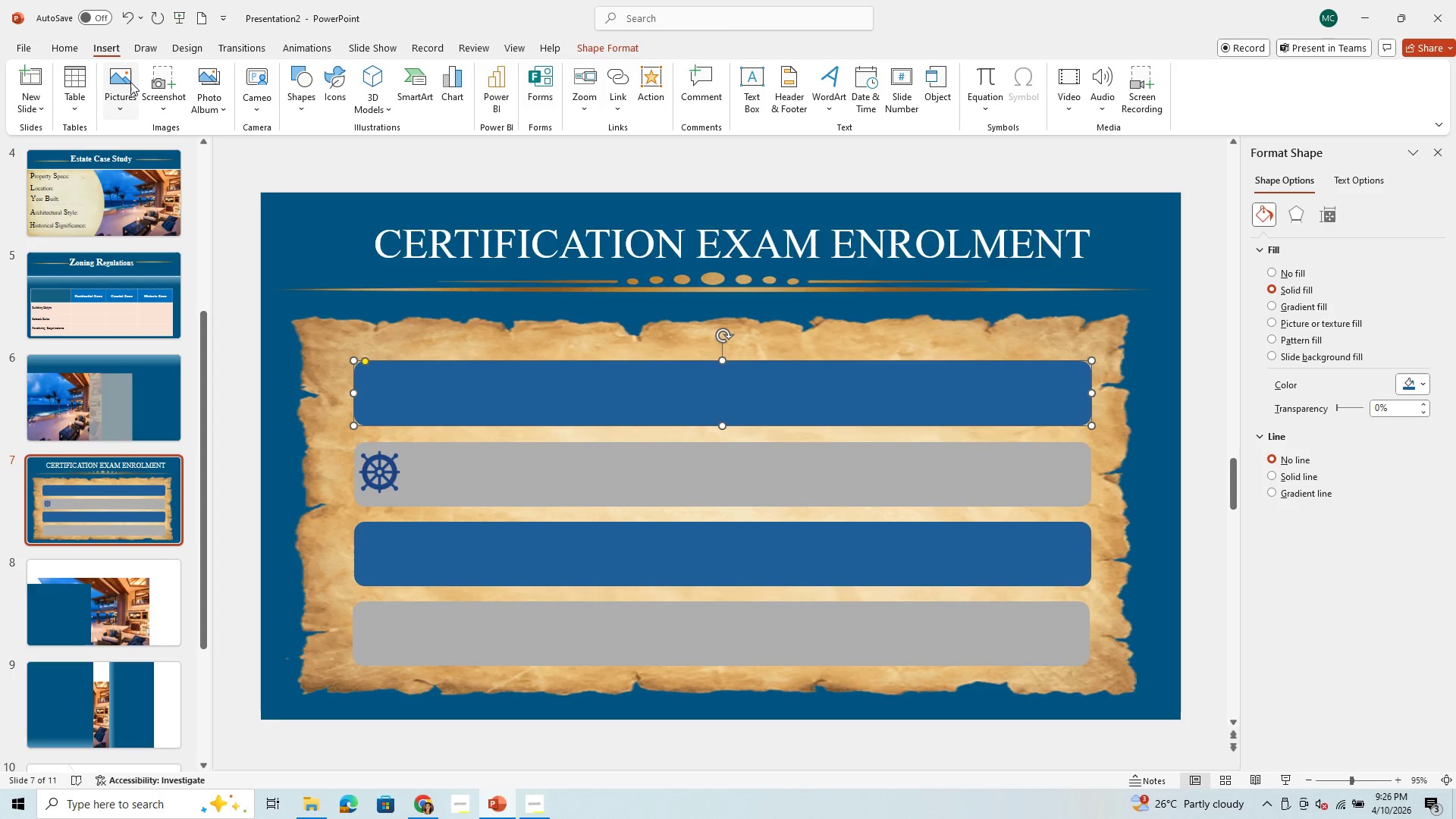 
left_click([130, 82])
 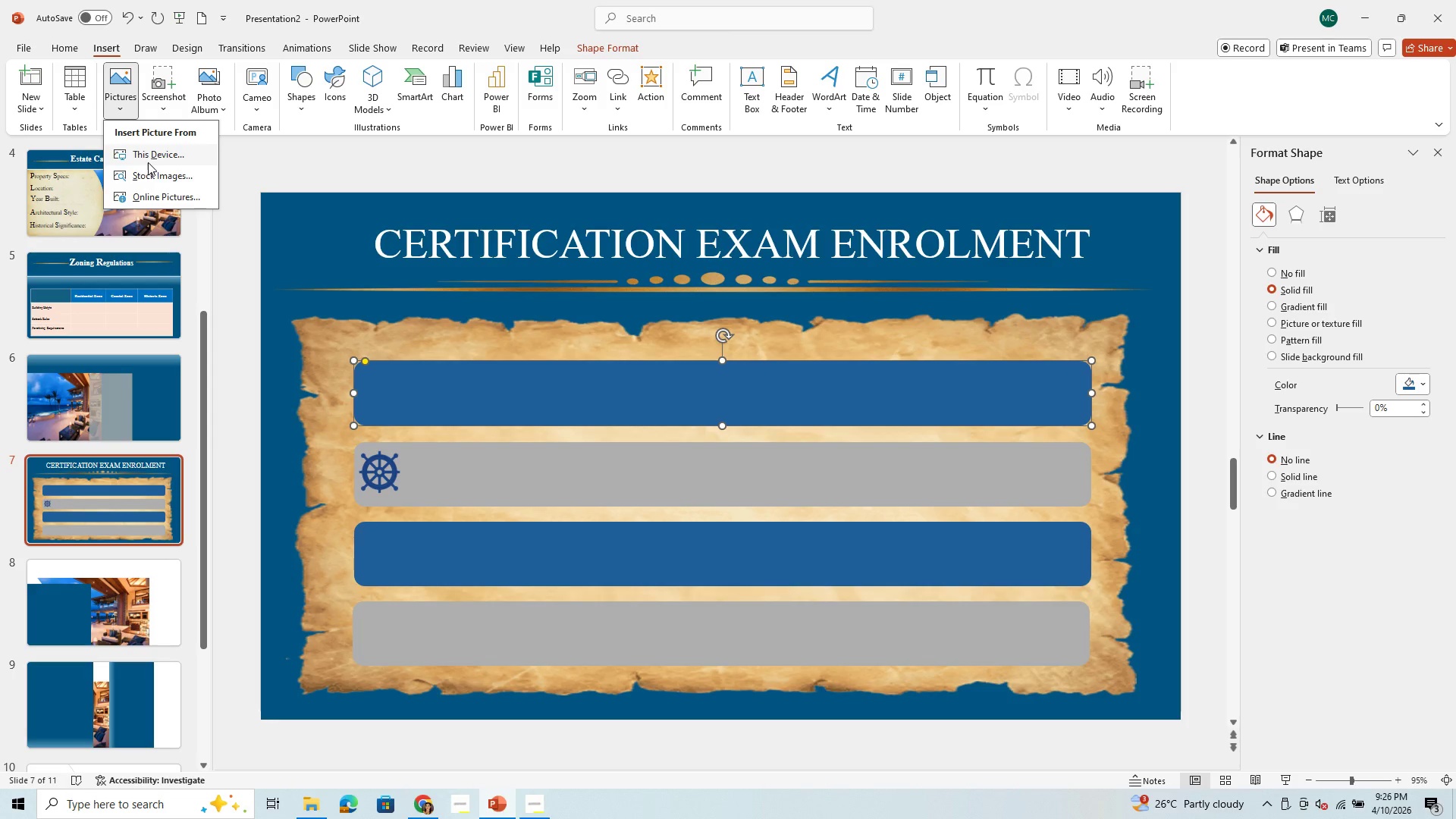 
left_click([151, 158])
 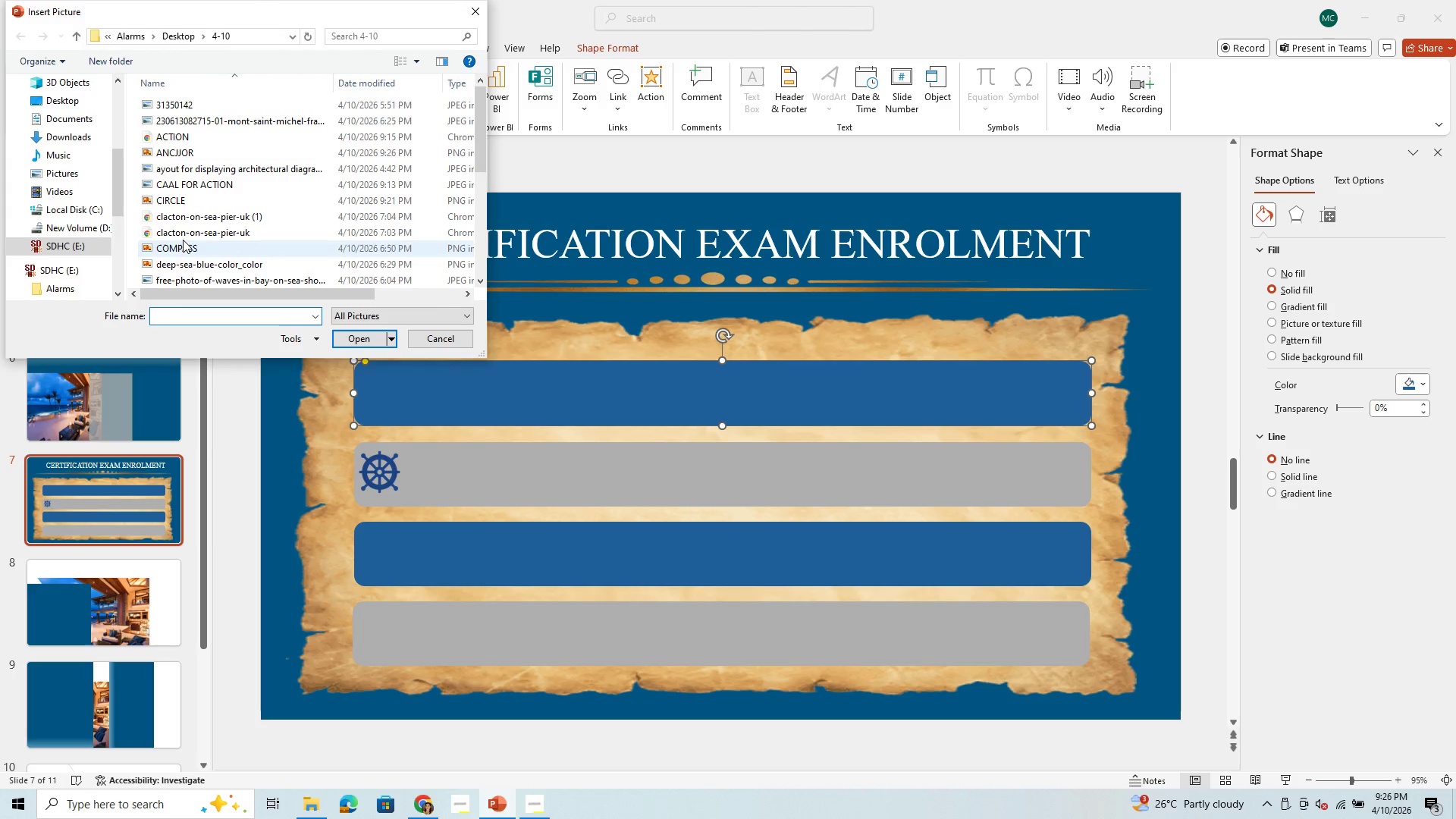 
left_click([180, 157])
 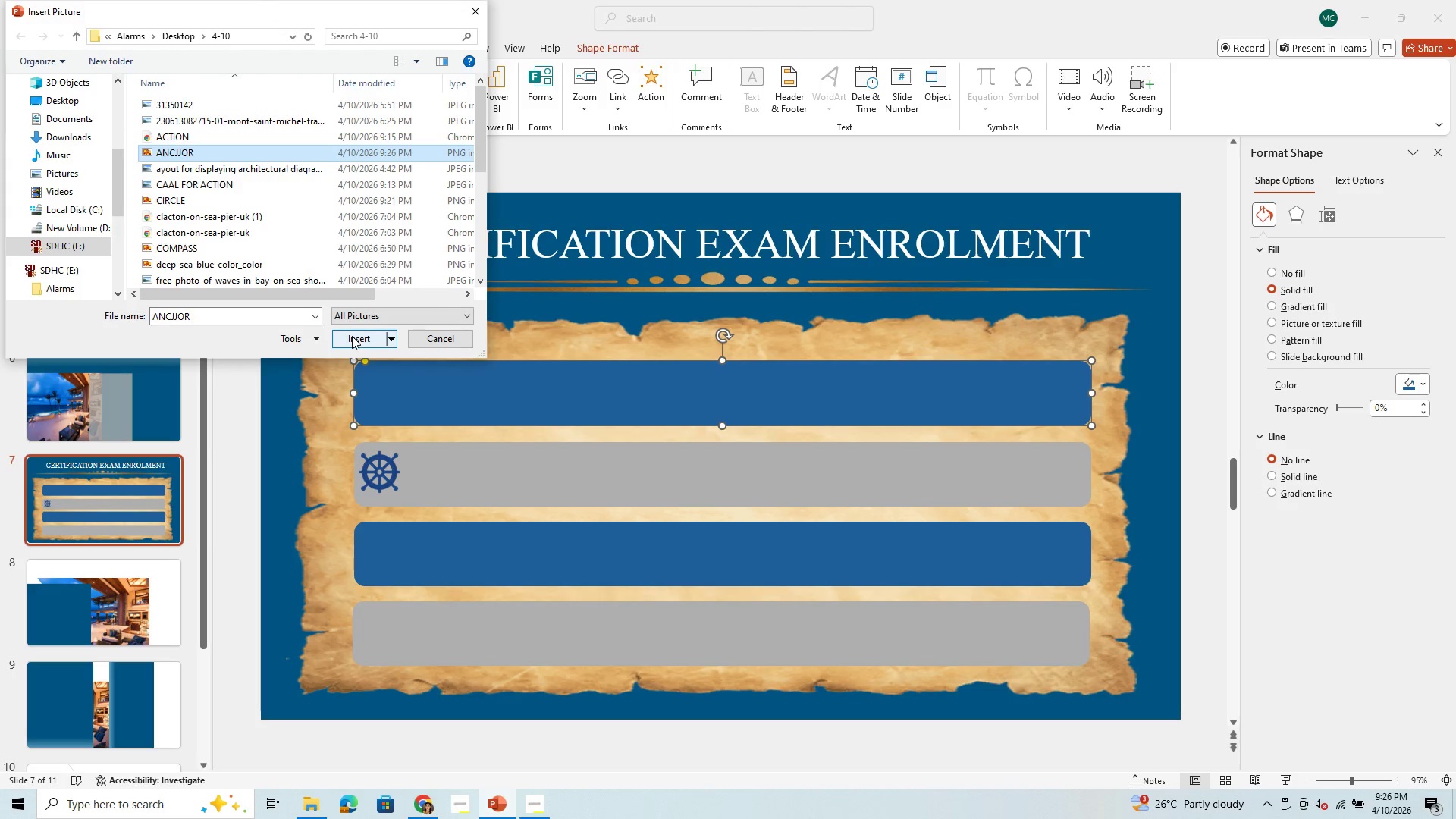 
left_click([352, 336])
 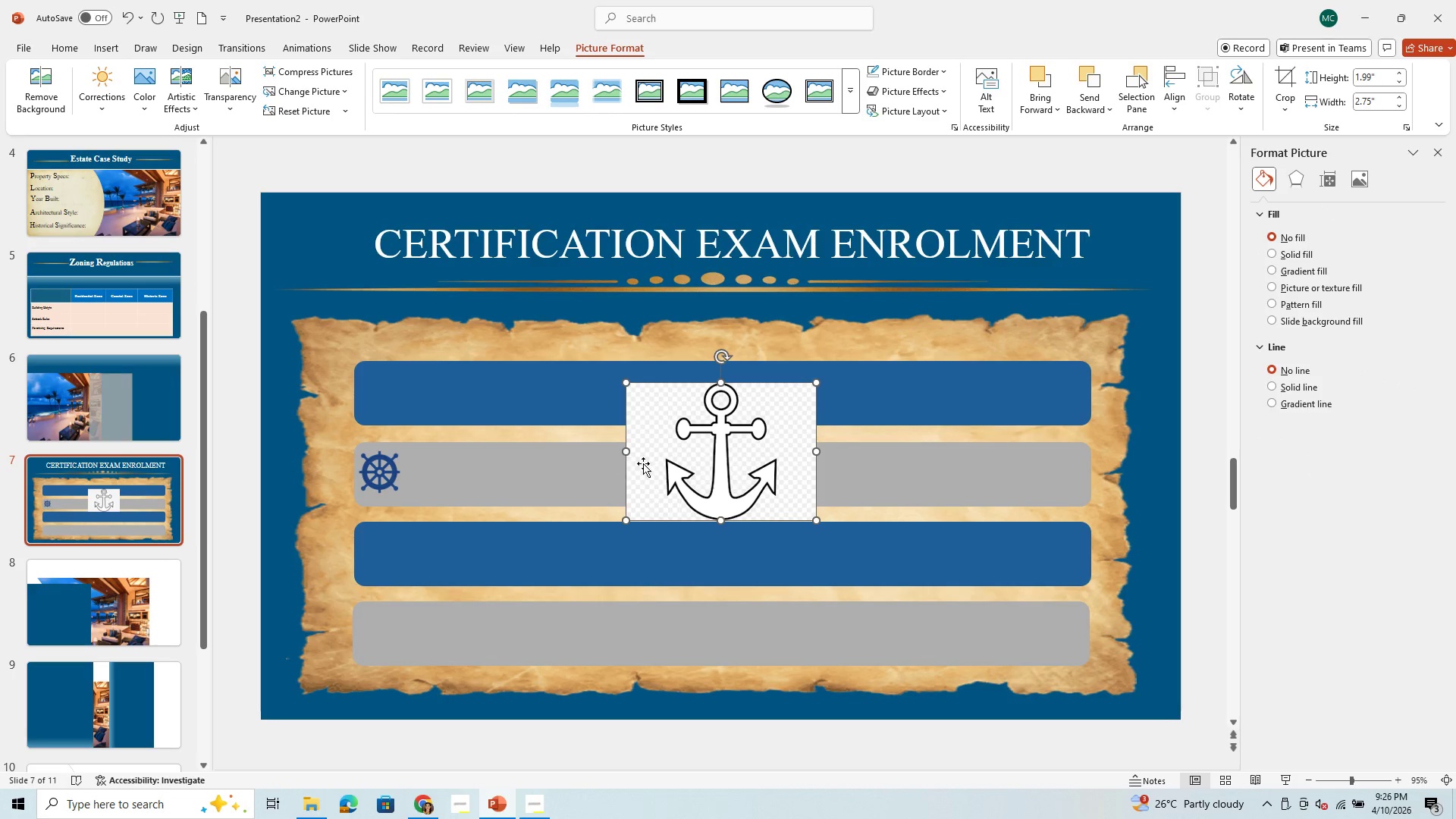 
left_click_drag(start_coordinate=[684, 472], to_coordinate=[585, 434])
 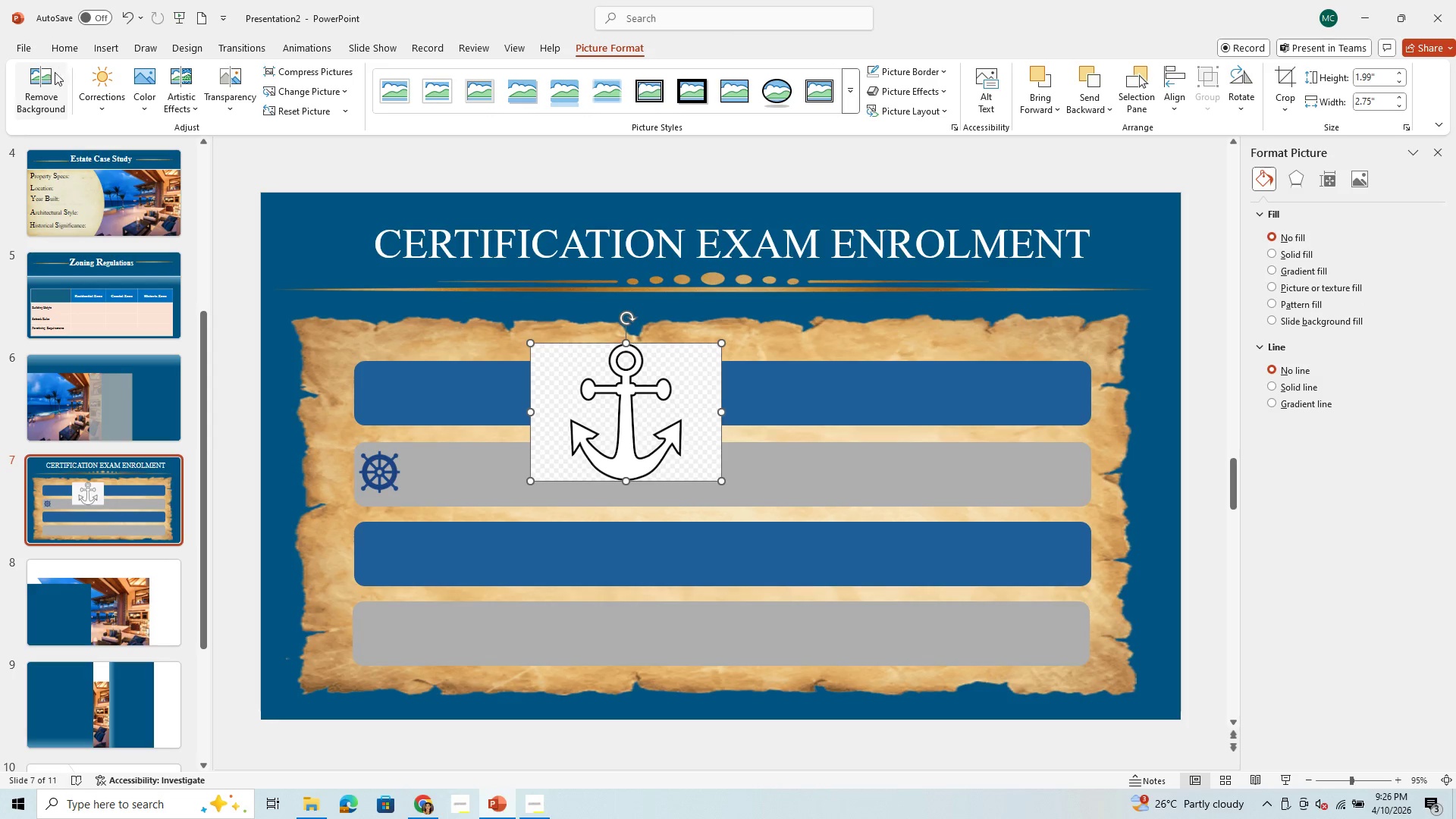 
left_click([52, 75])
 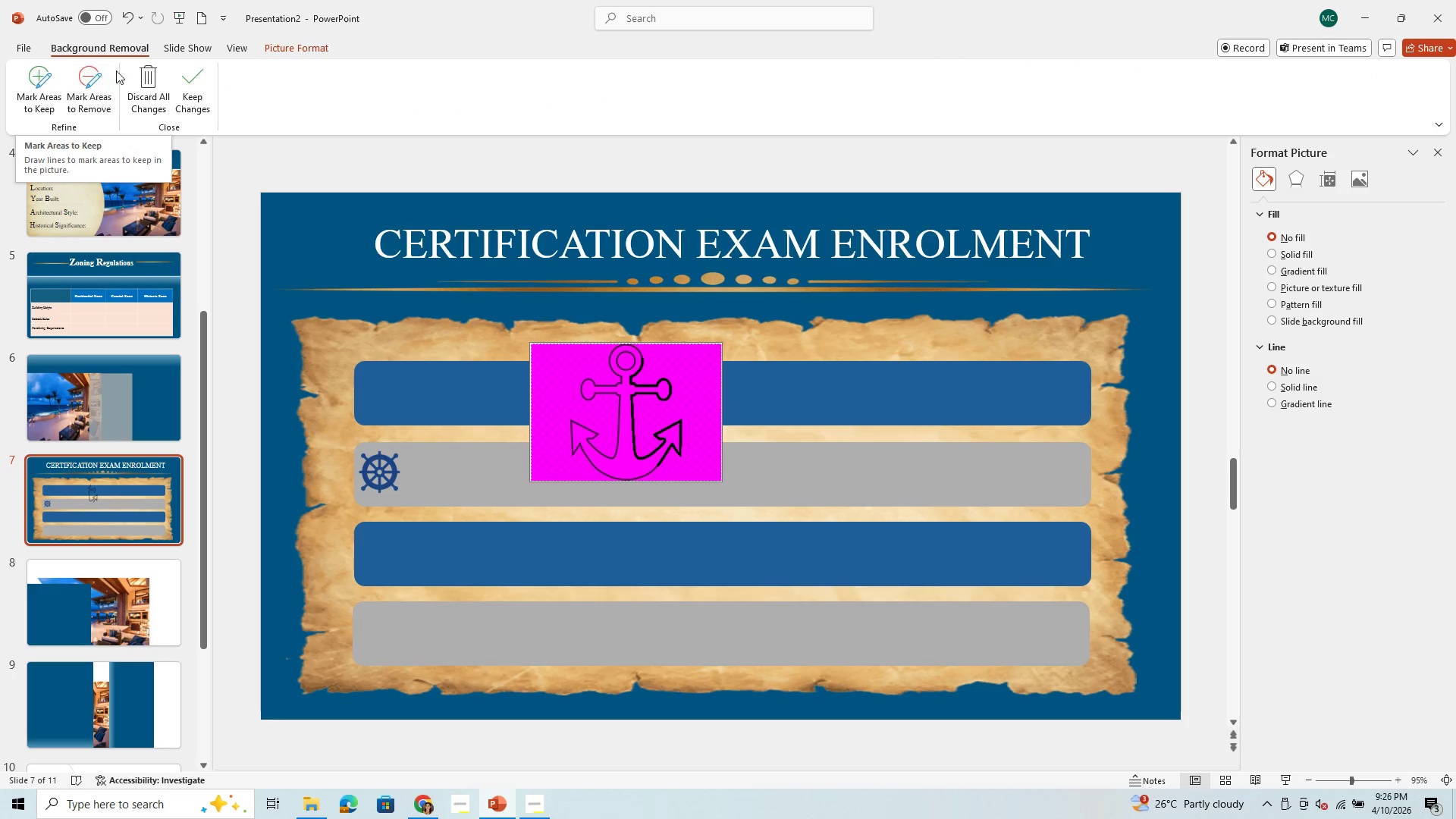 
left_click([191, 89])
 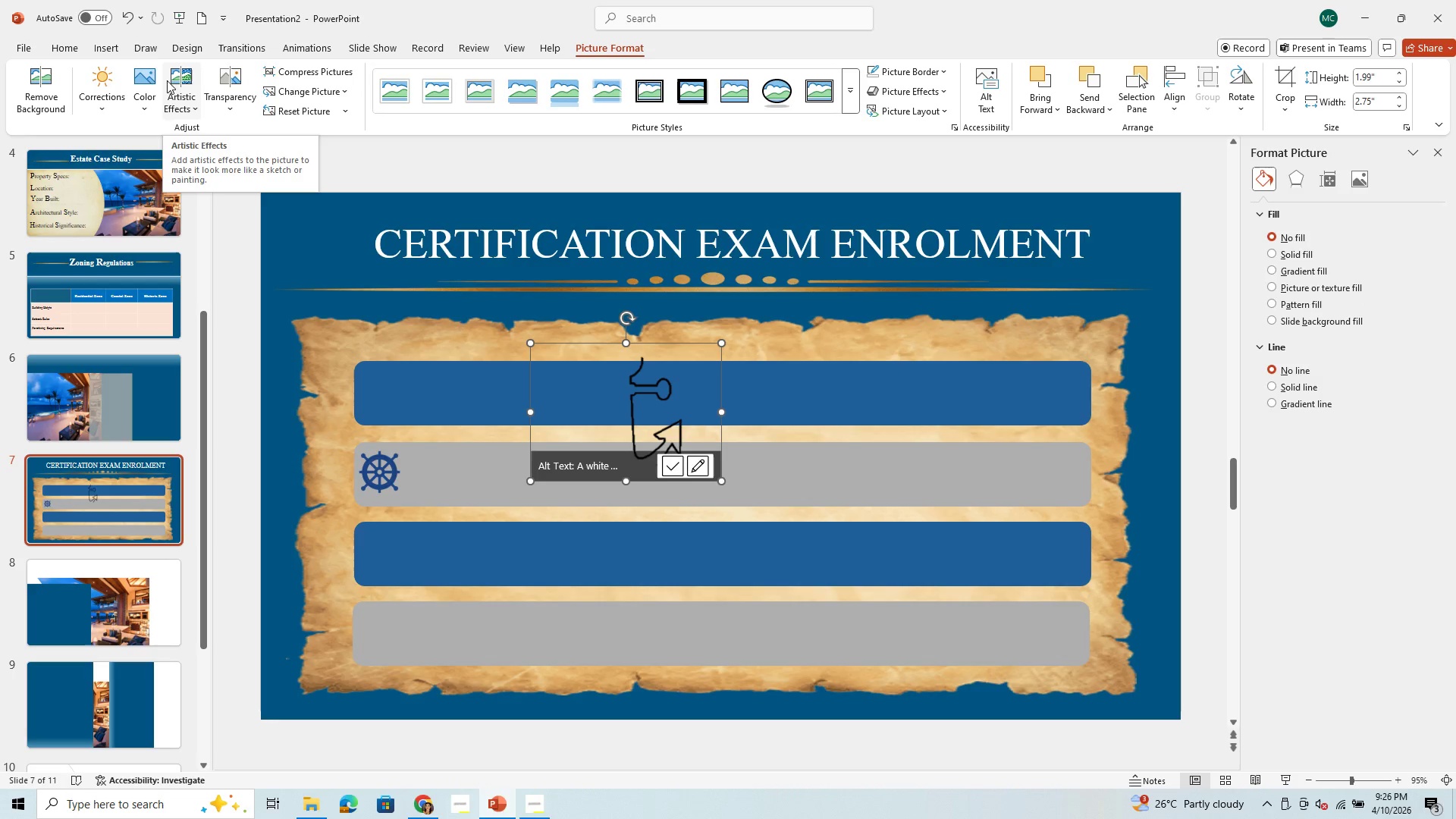 
left_click([121, 10])
 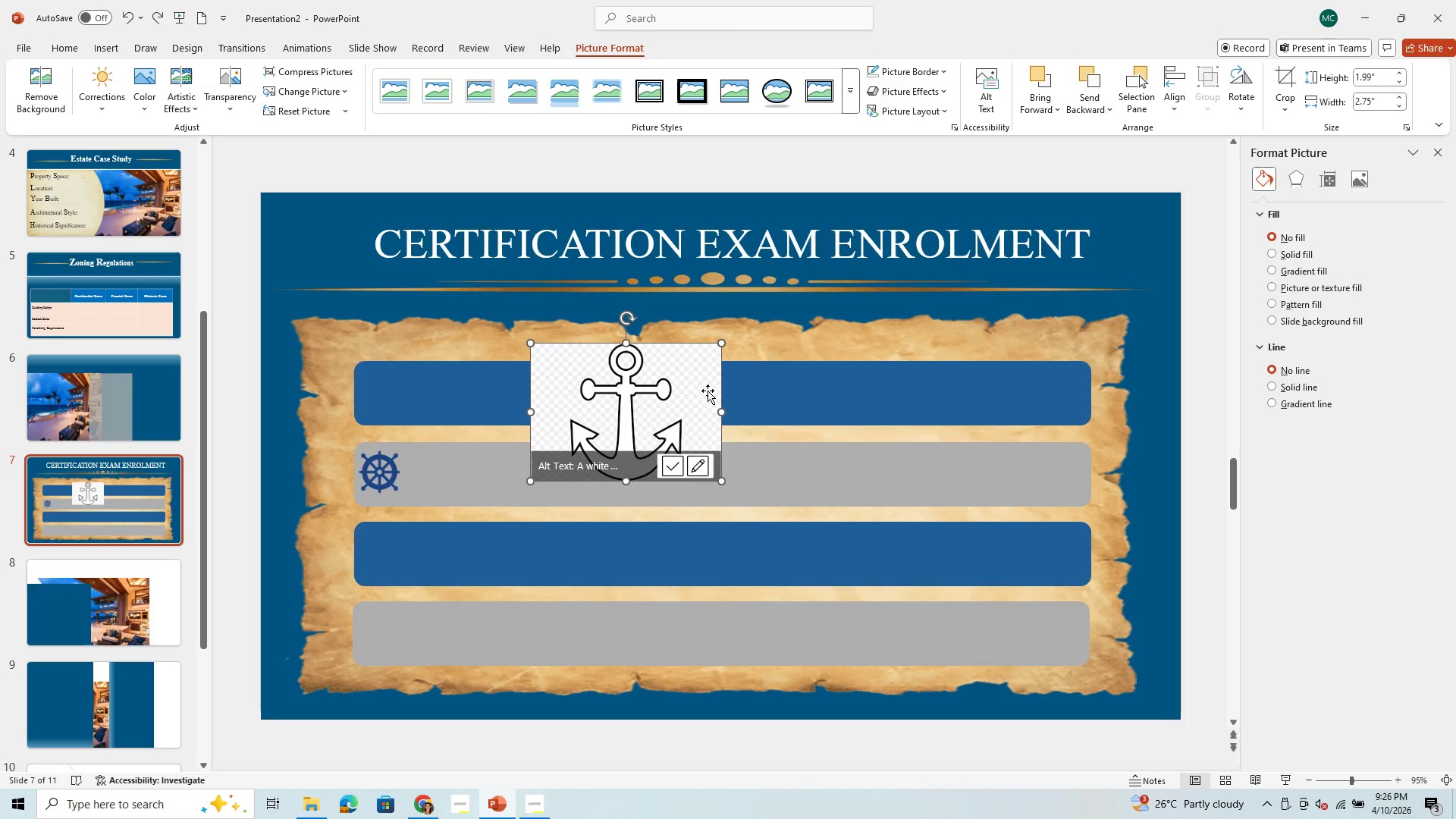 
left_click([698, 390])
 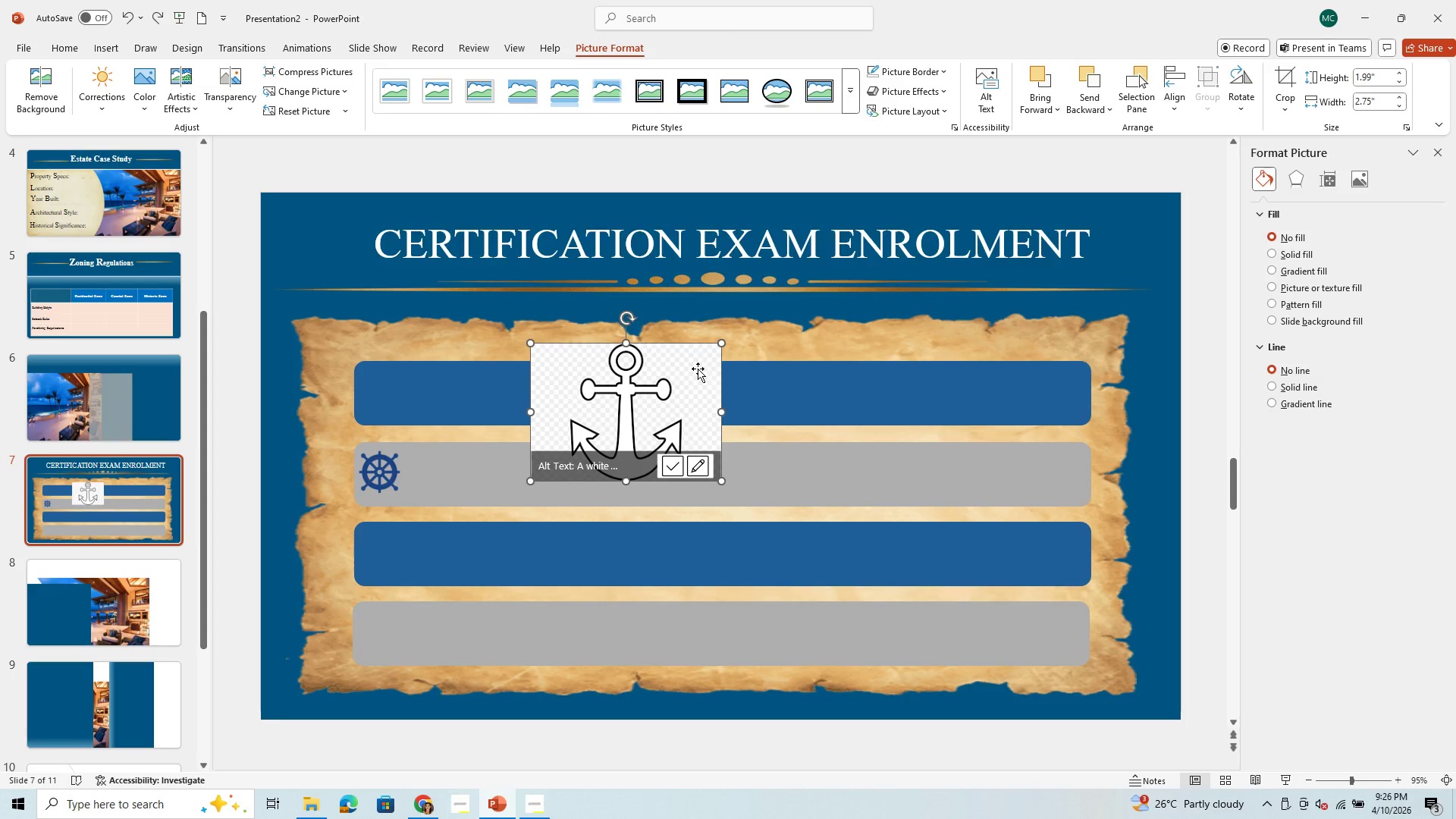 
left_click([698, 369])
 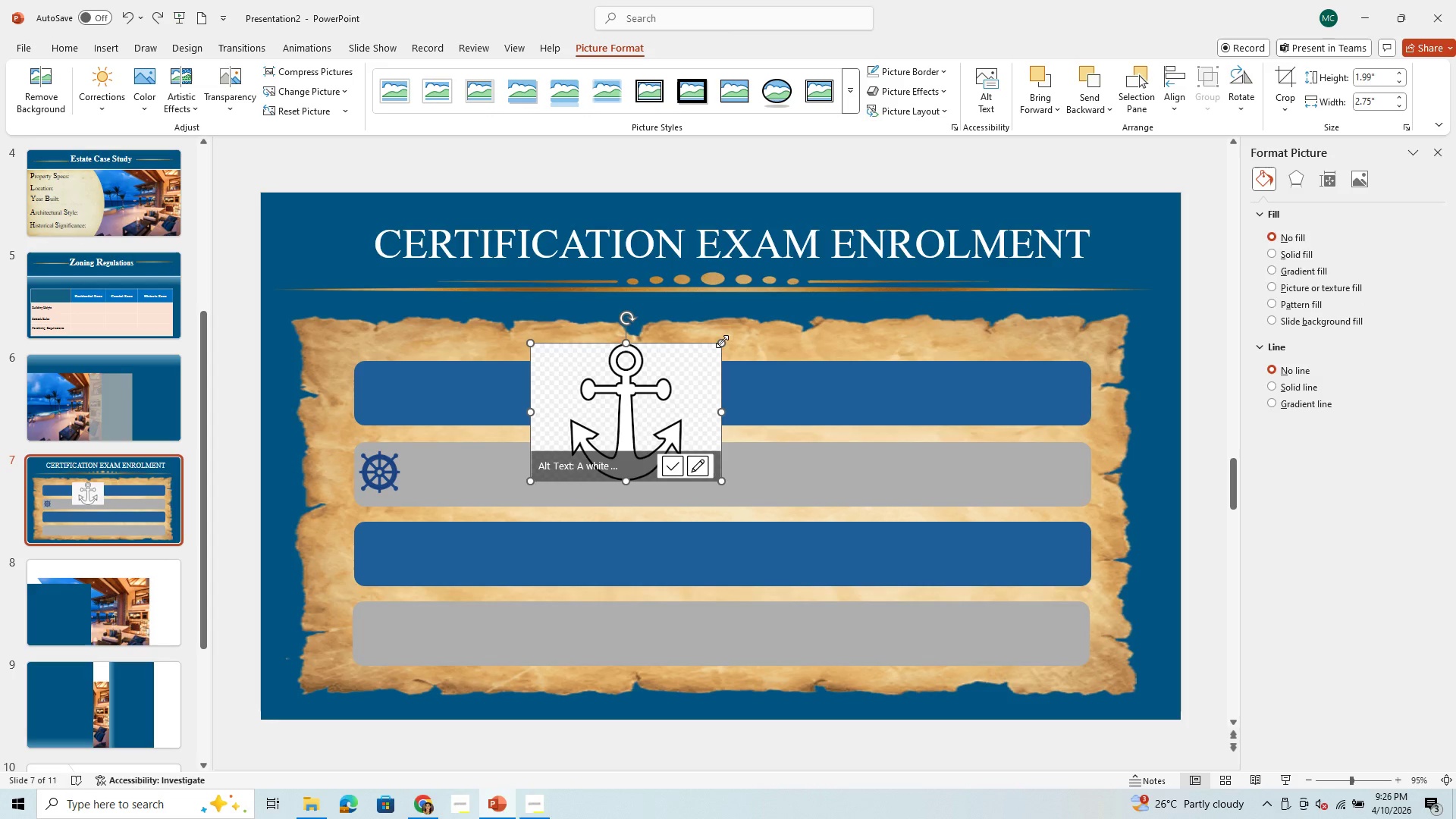 
left_click_drag(start_coordinate=[723, 340], to_coordinate=[884, 285])
 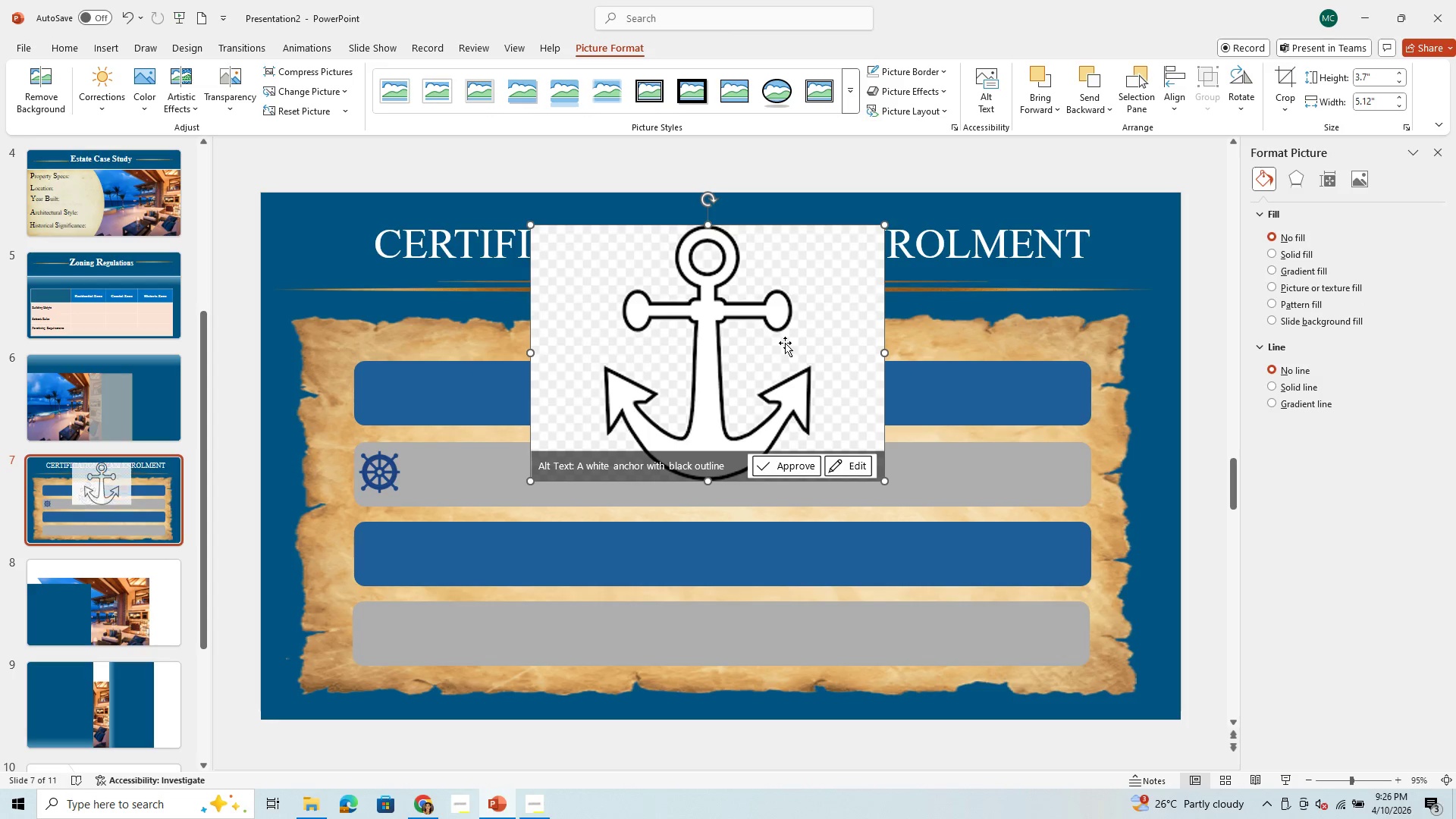 
left_click_drag(start_coordinate=[785, 343], to_coordinate=[778, 400])
 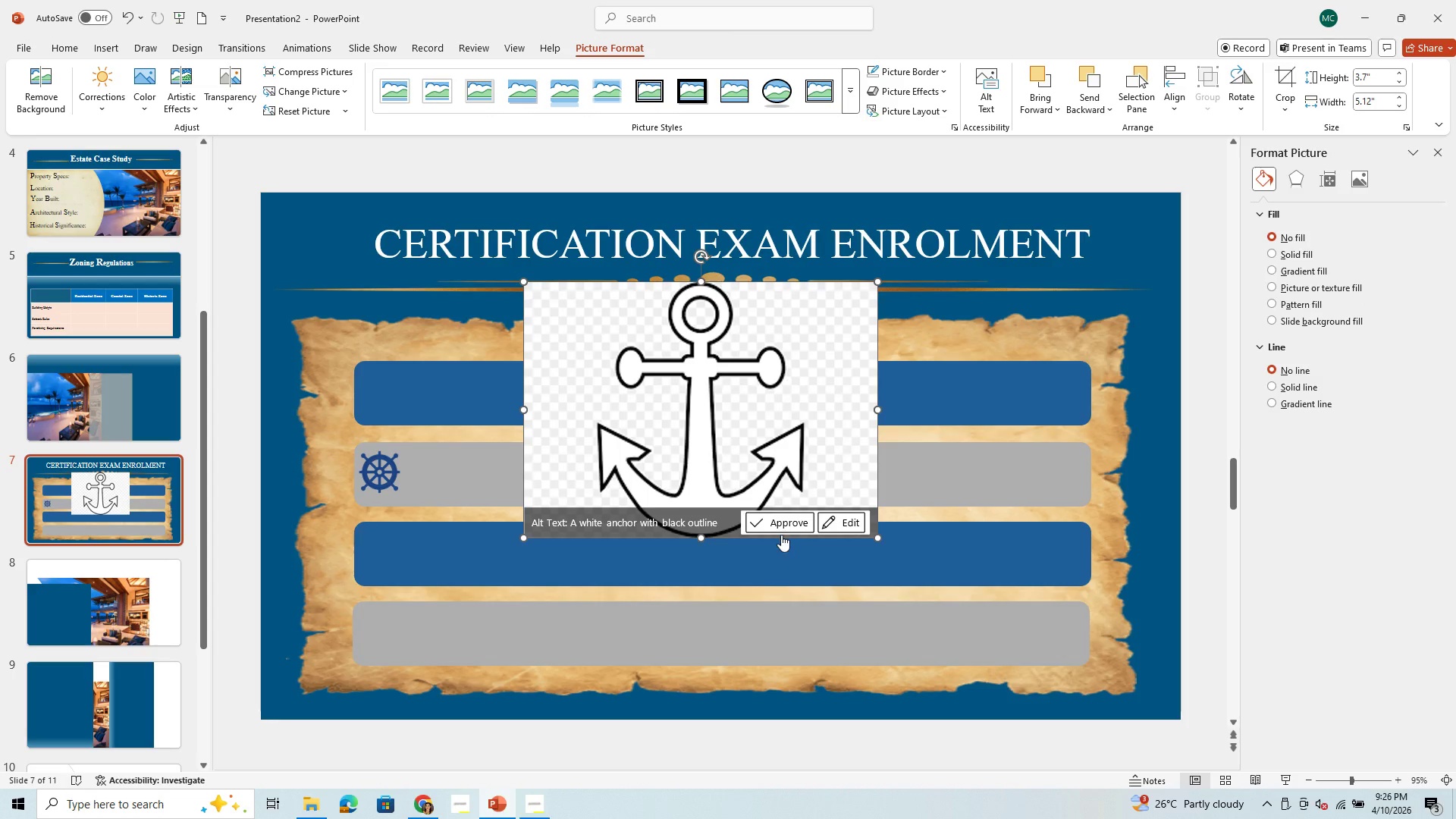 
left_click([781, 535])
 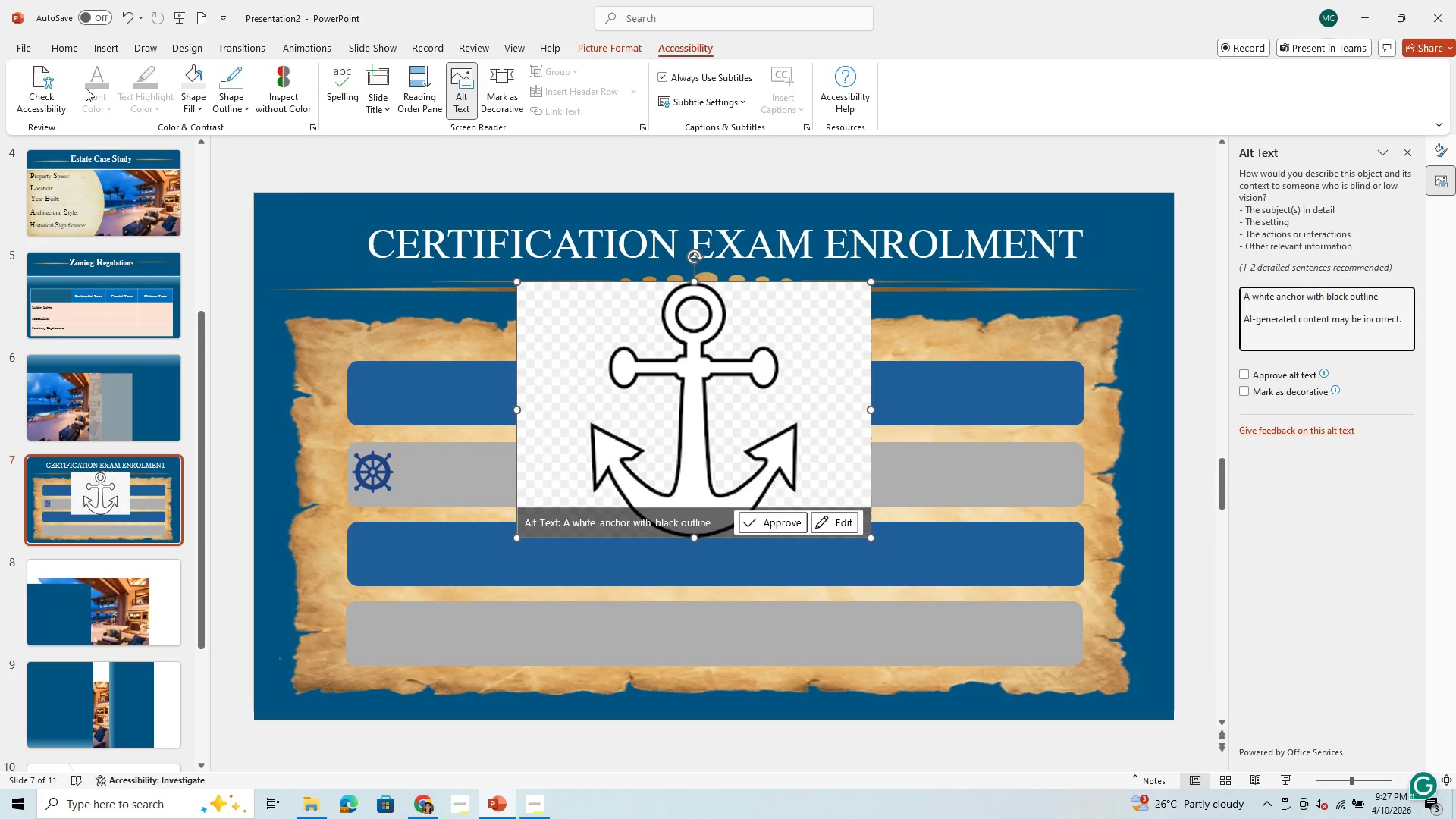 
left_click([128, 15])
 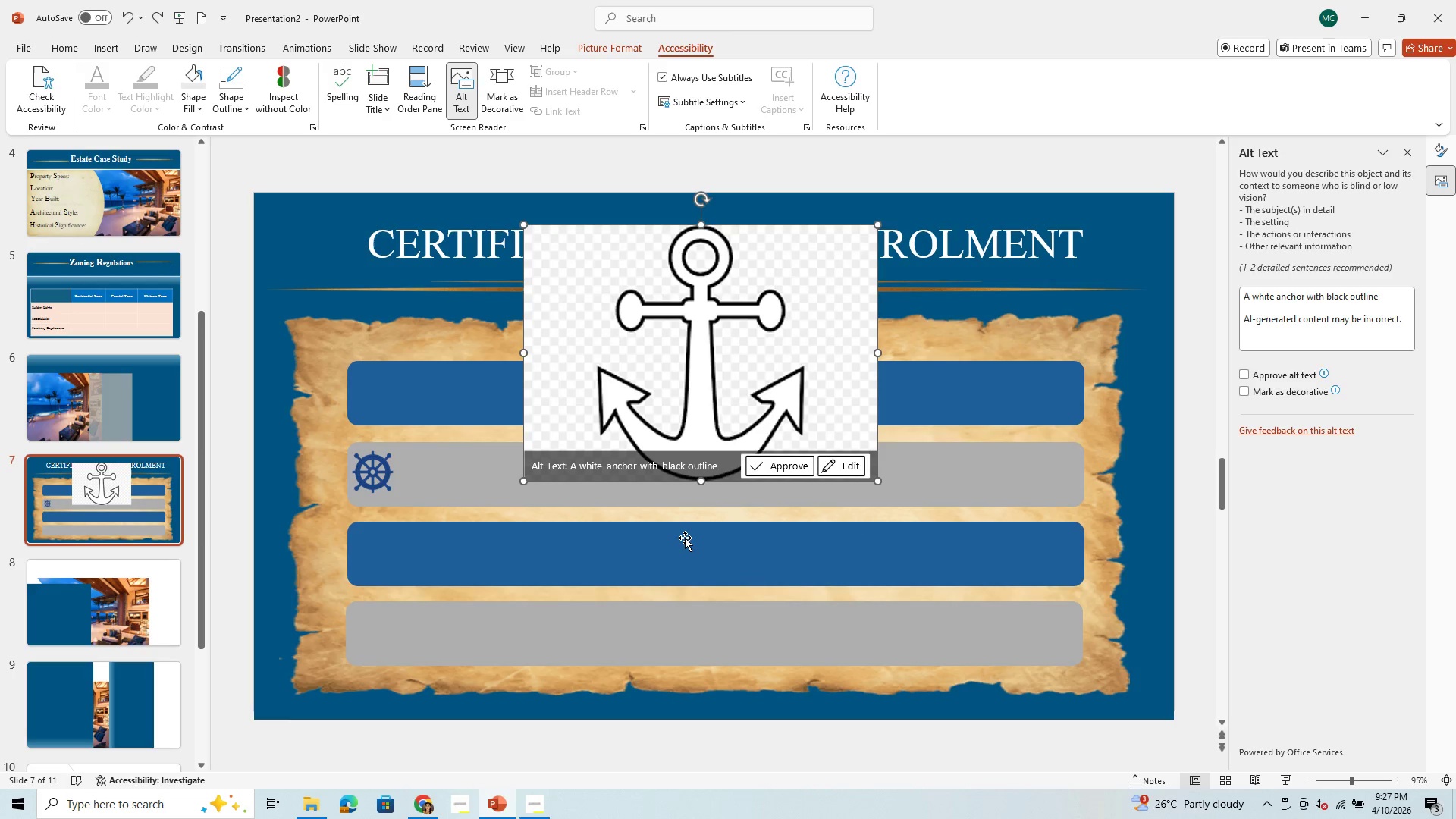 
wait(8.02)
 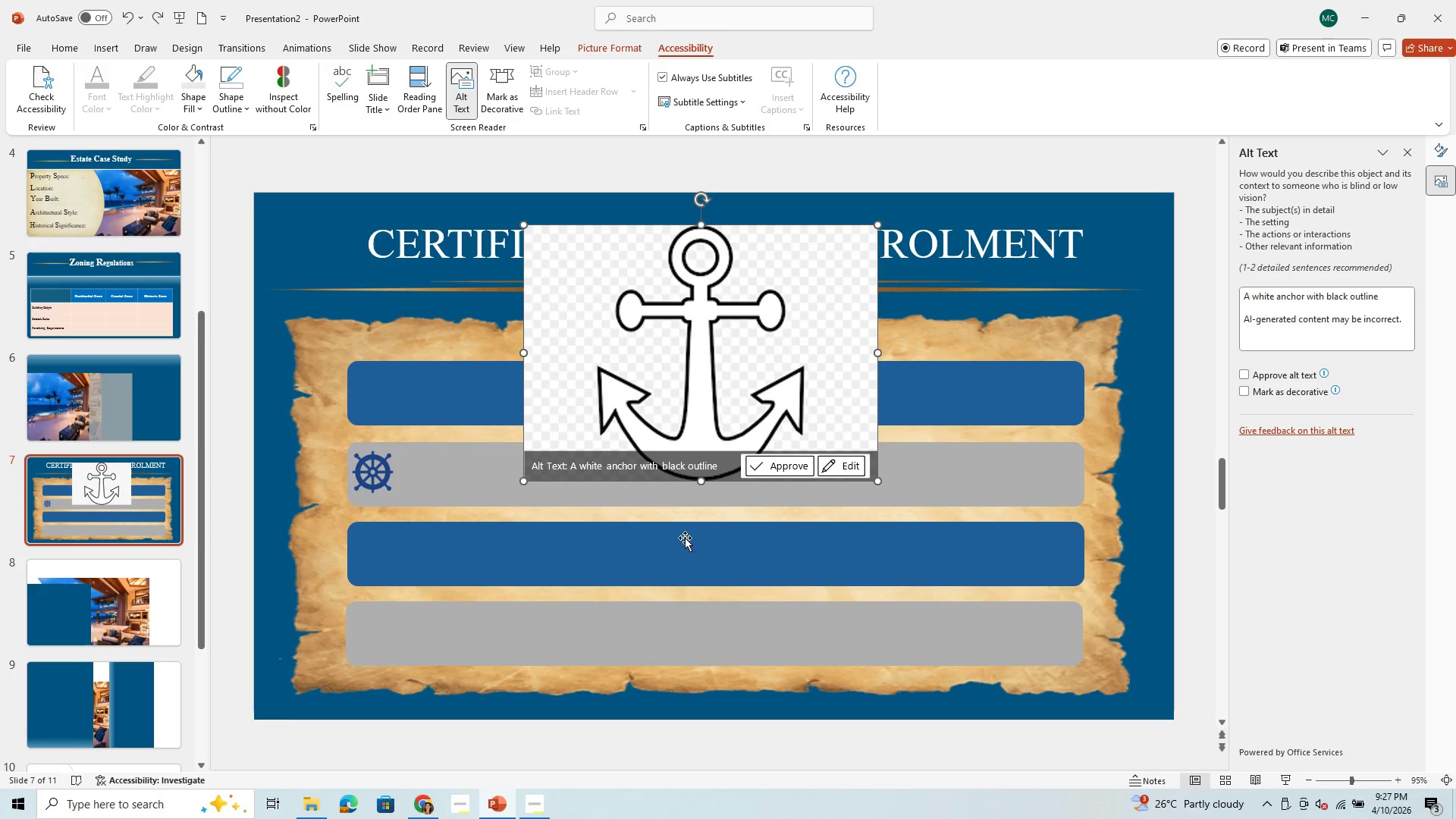 
left_click([130, 24])
 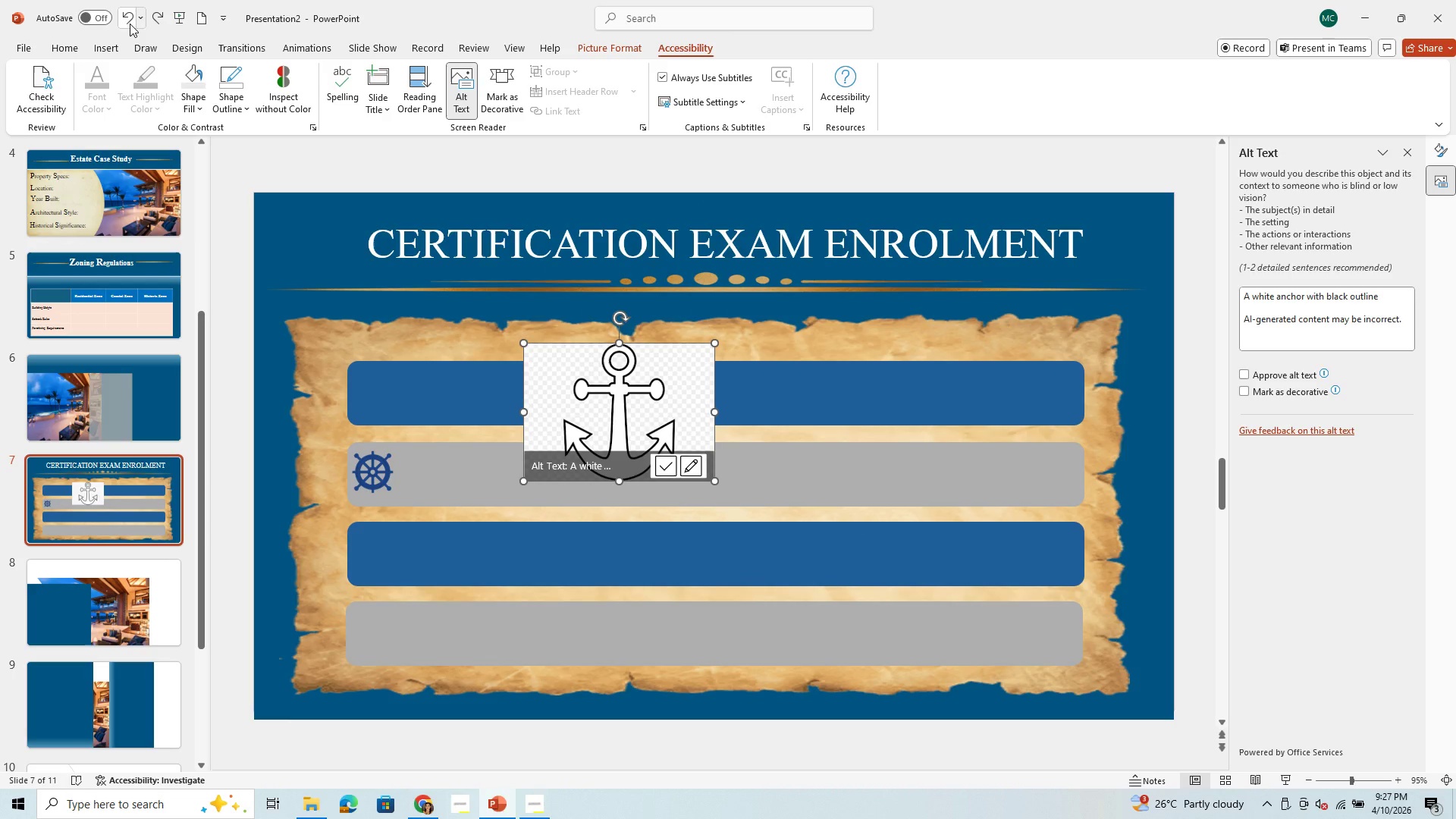 
left_click([130, 24])
 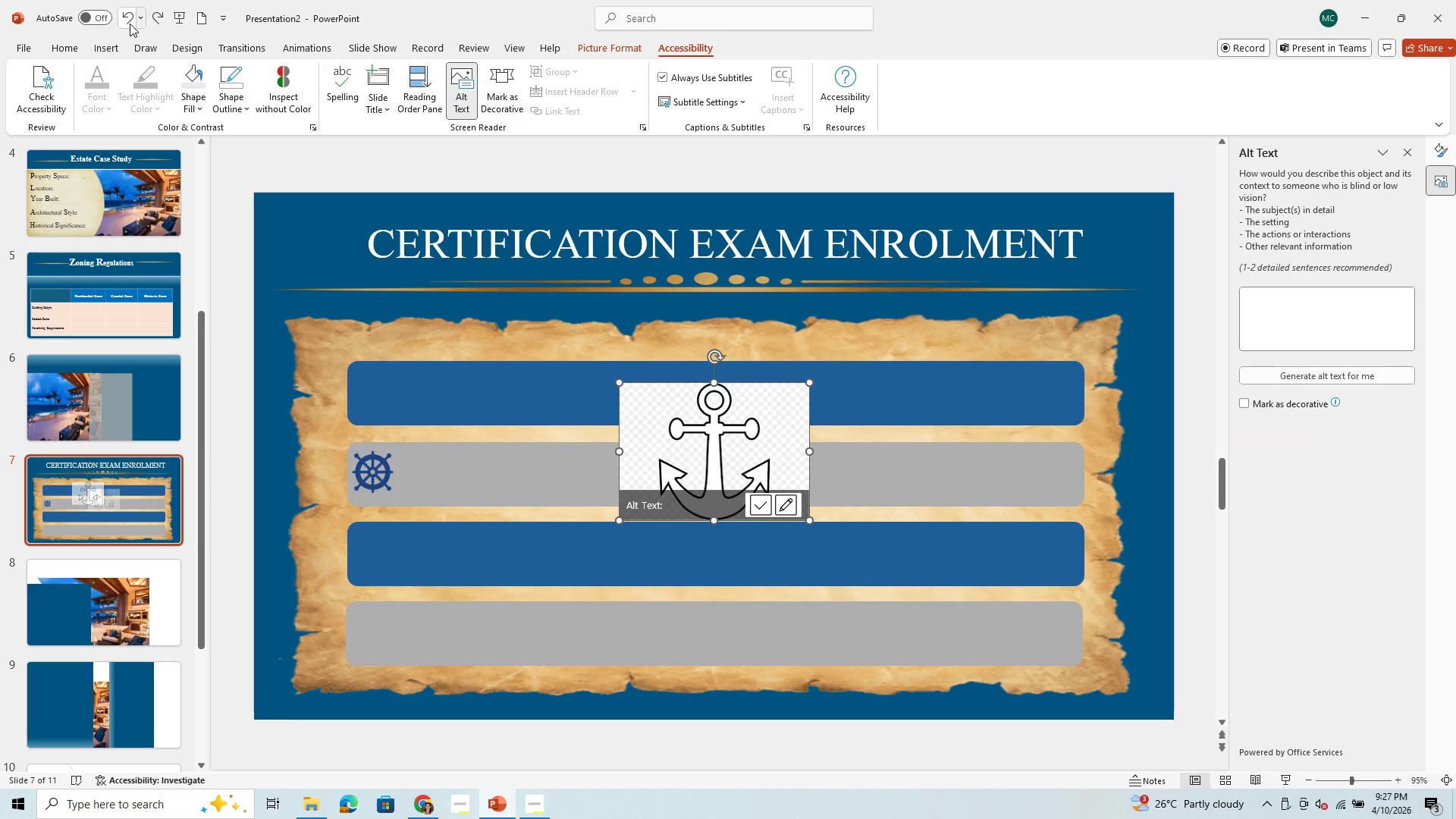 
left_click([130, 24])
 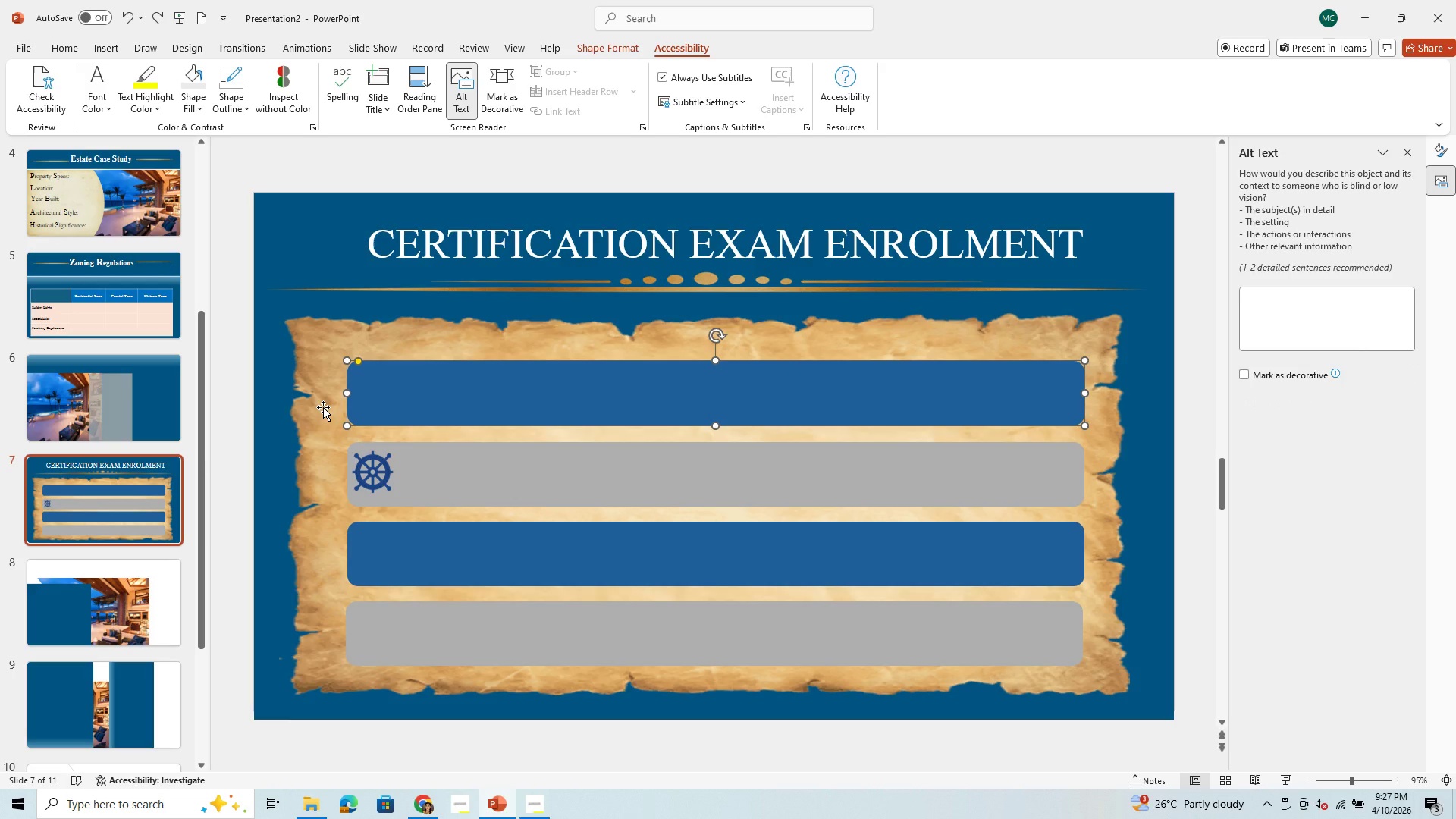 
wait(8.25)
 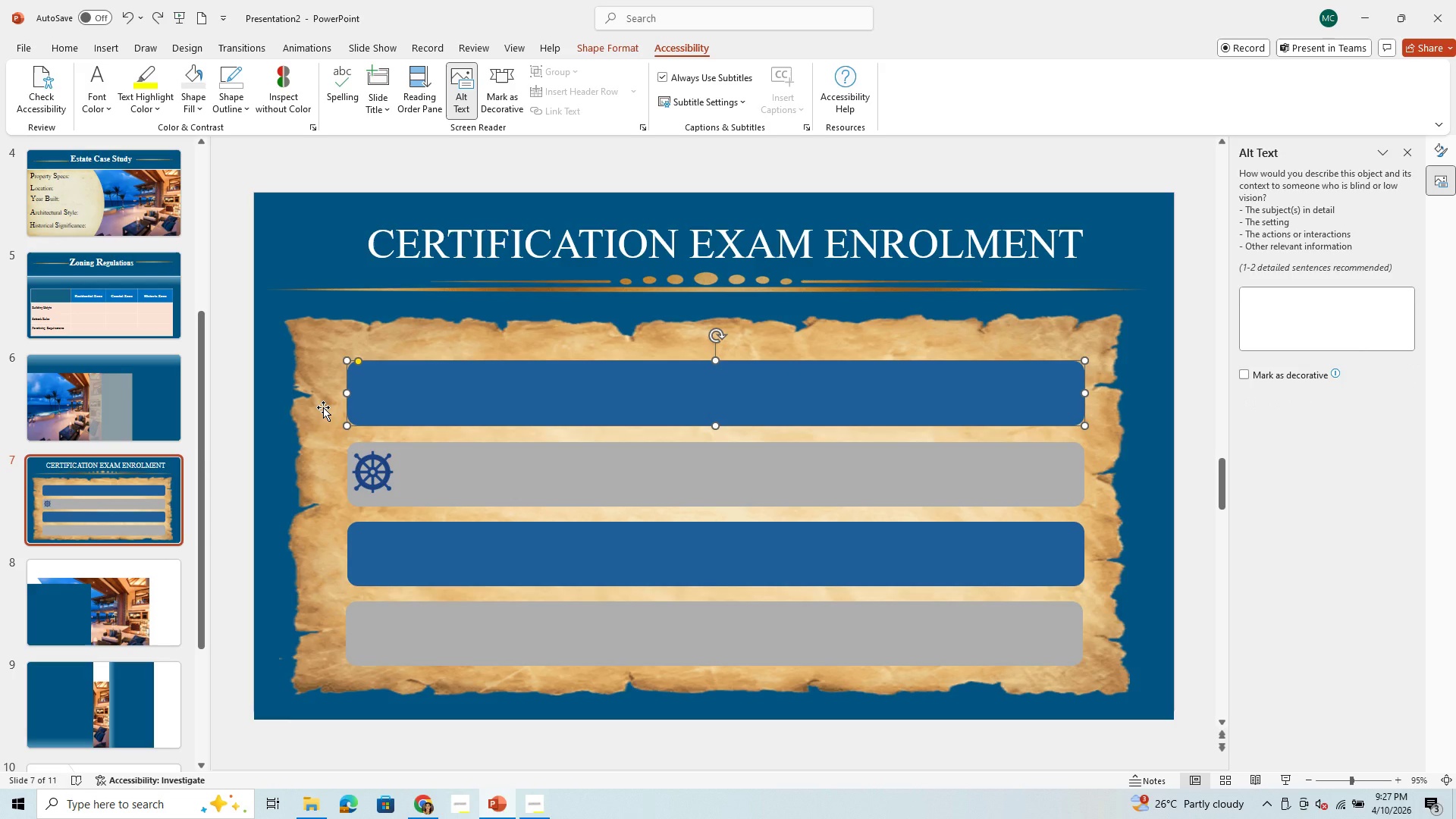 
left_click([119, 67])
 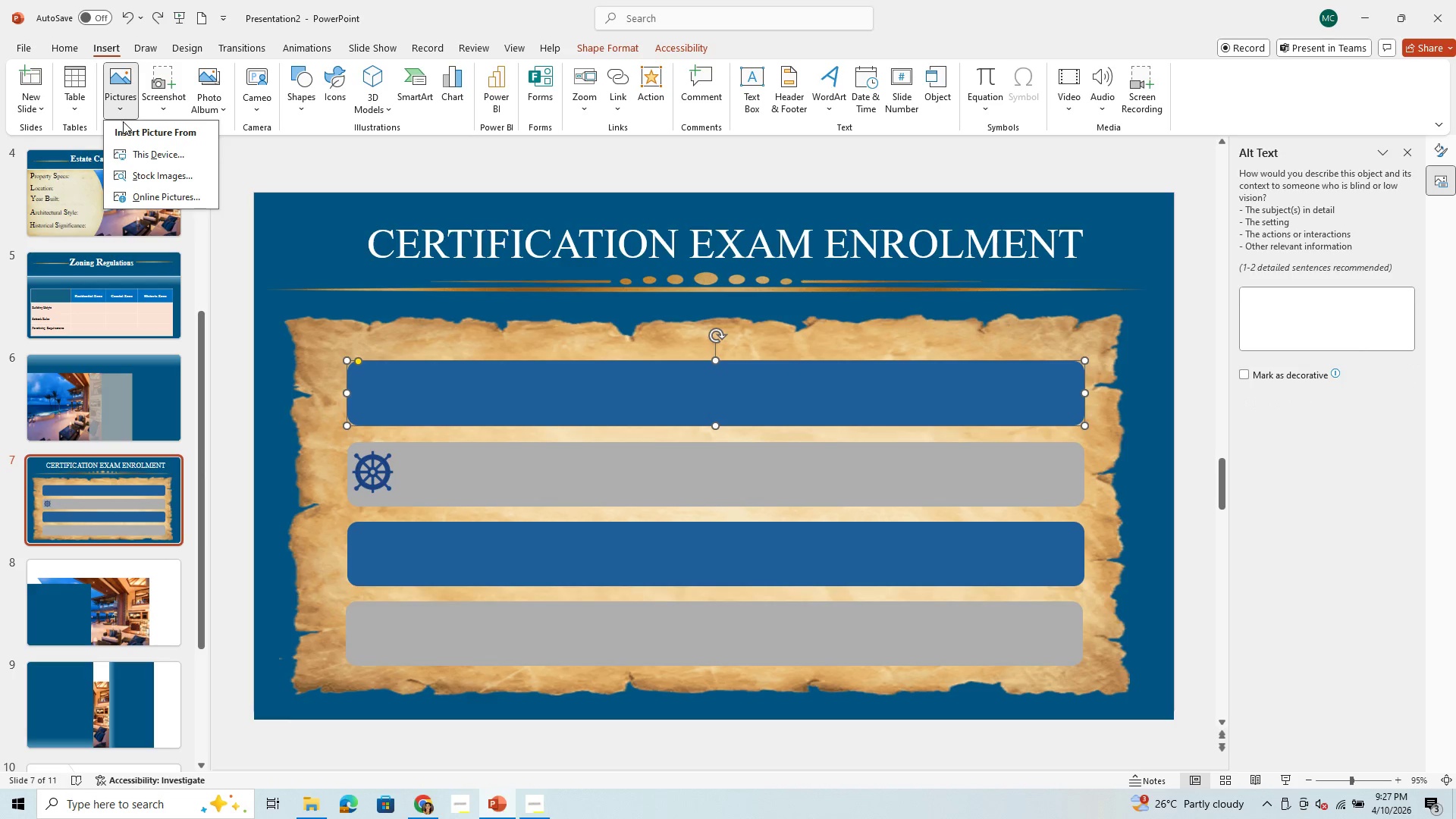 
mouse_move([130, 158])
 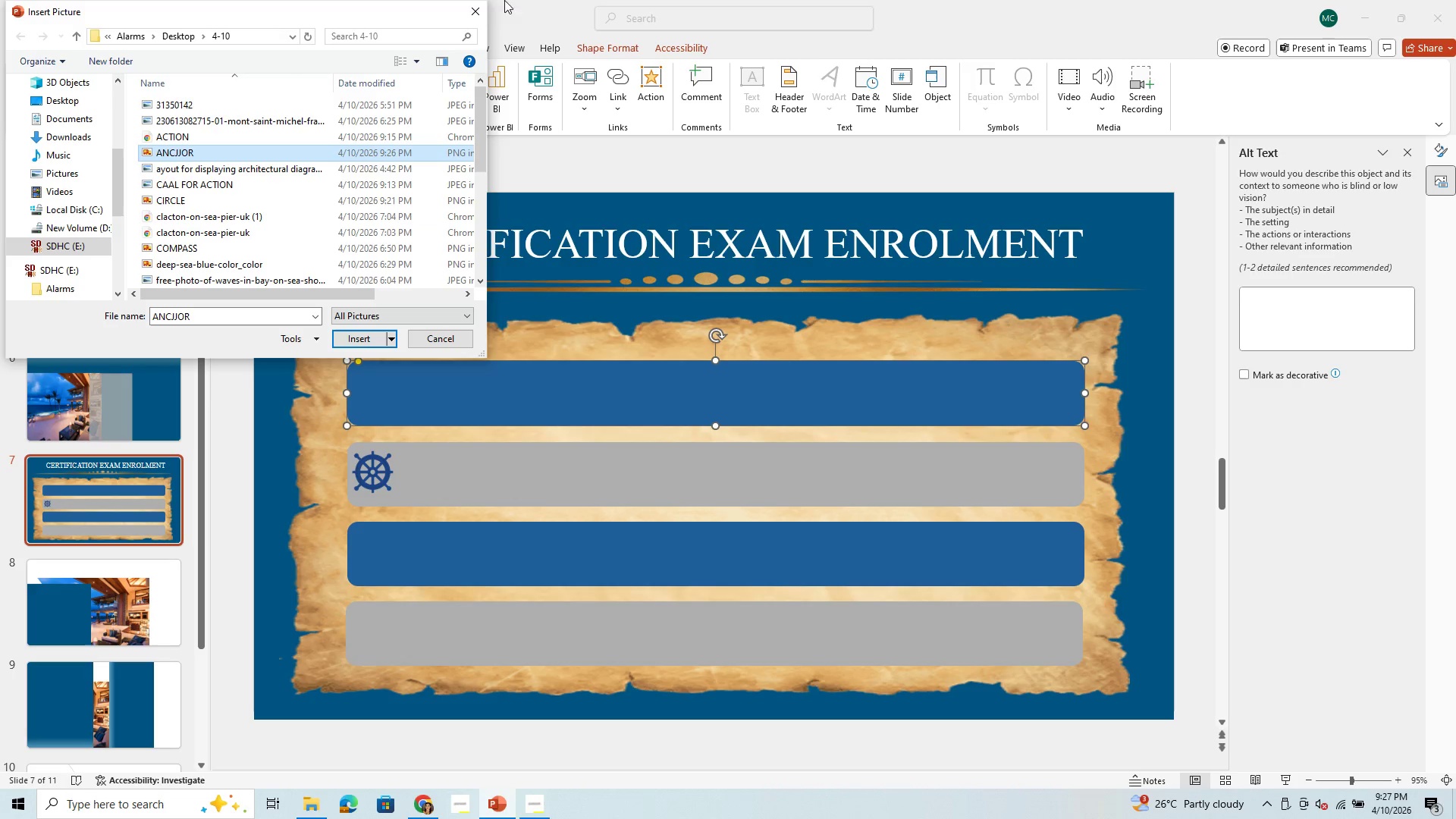 
left_click([479, 15])
 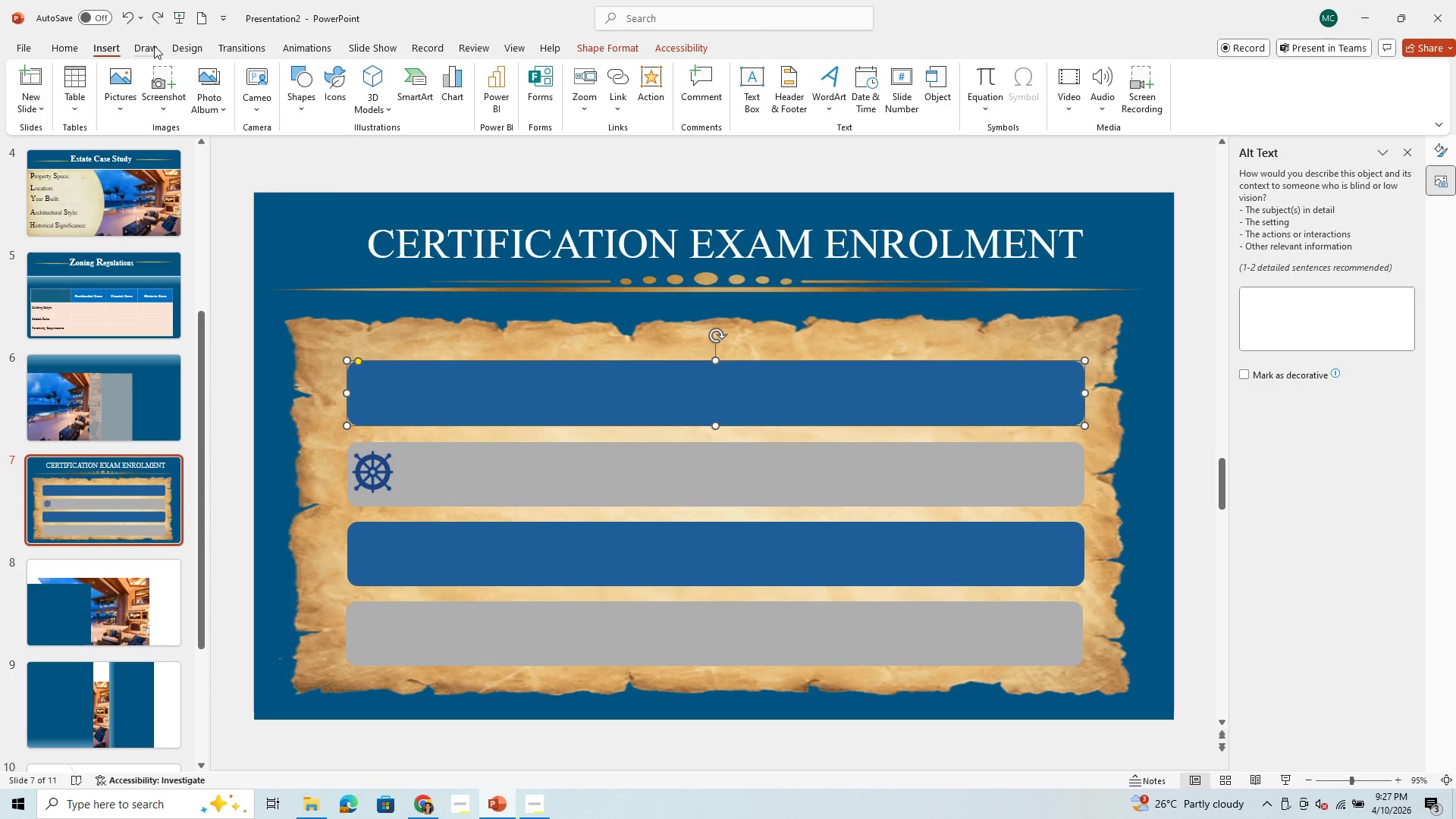 
left_click([173, 45])
 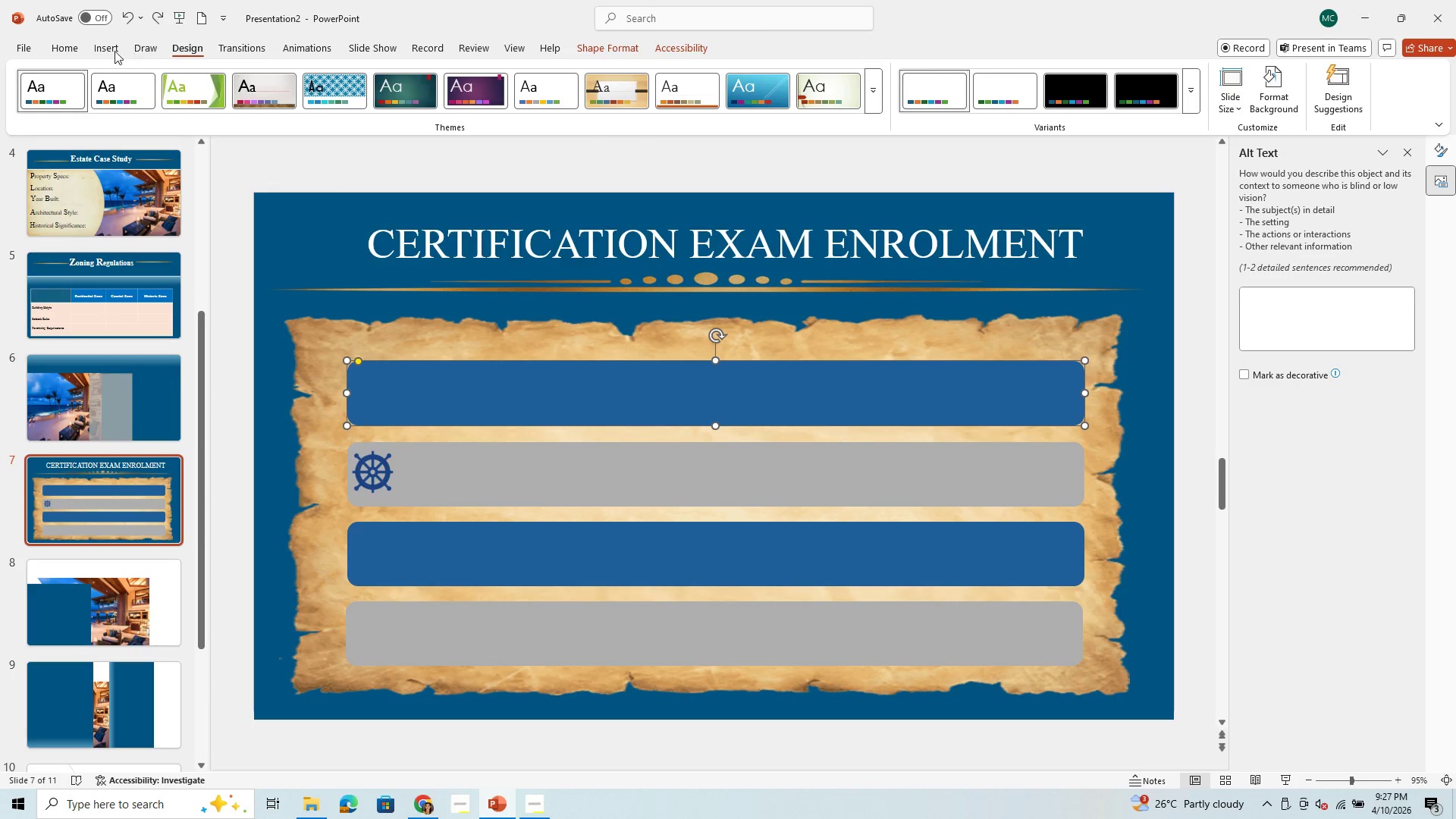 
left_click([102, 49])
 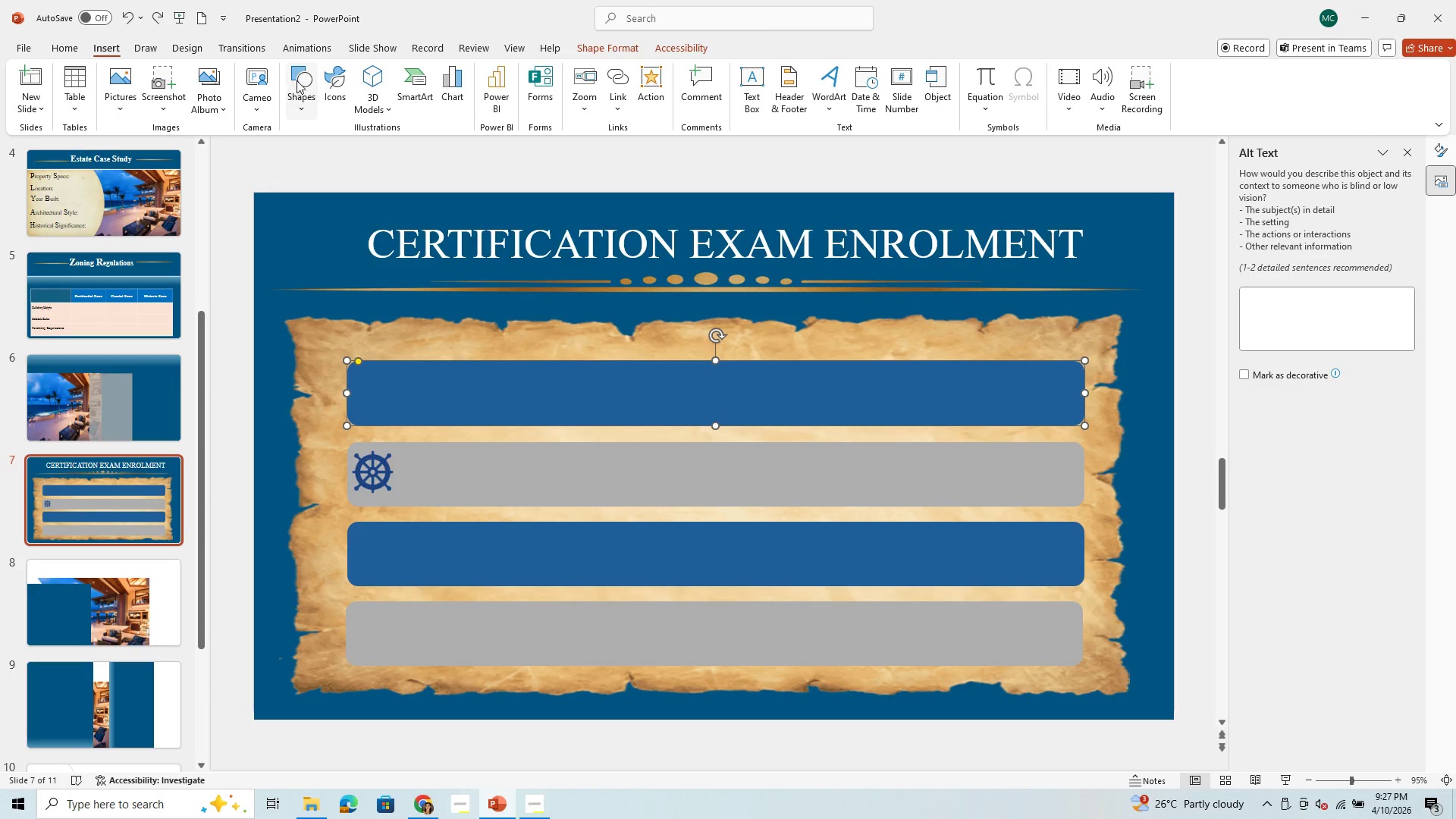 
left_click([334, 74])
 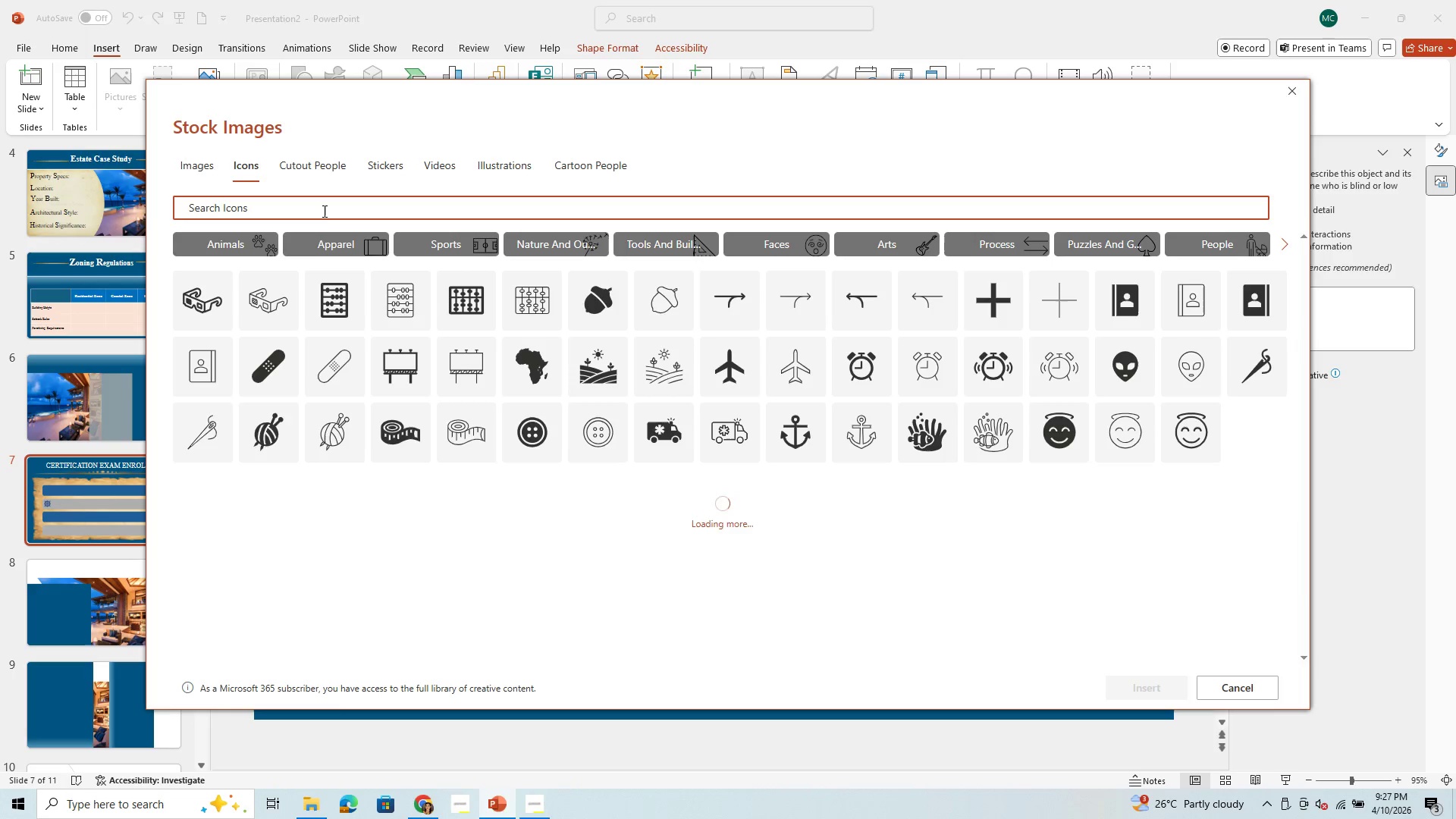 
left_click([322, 214])
 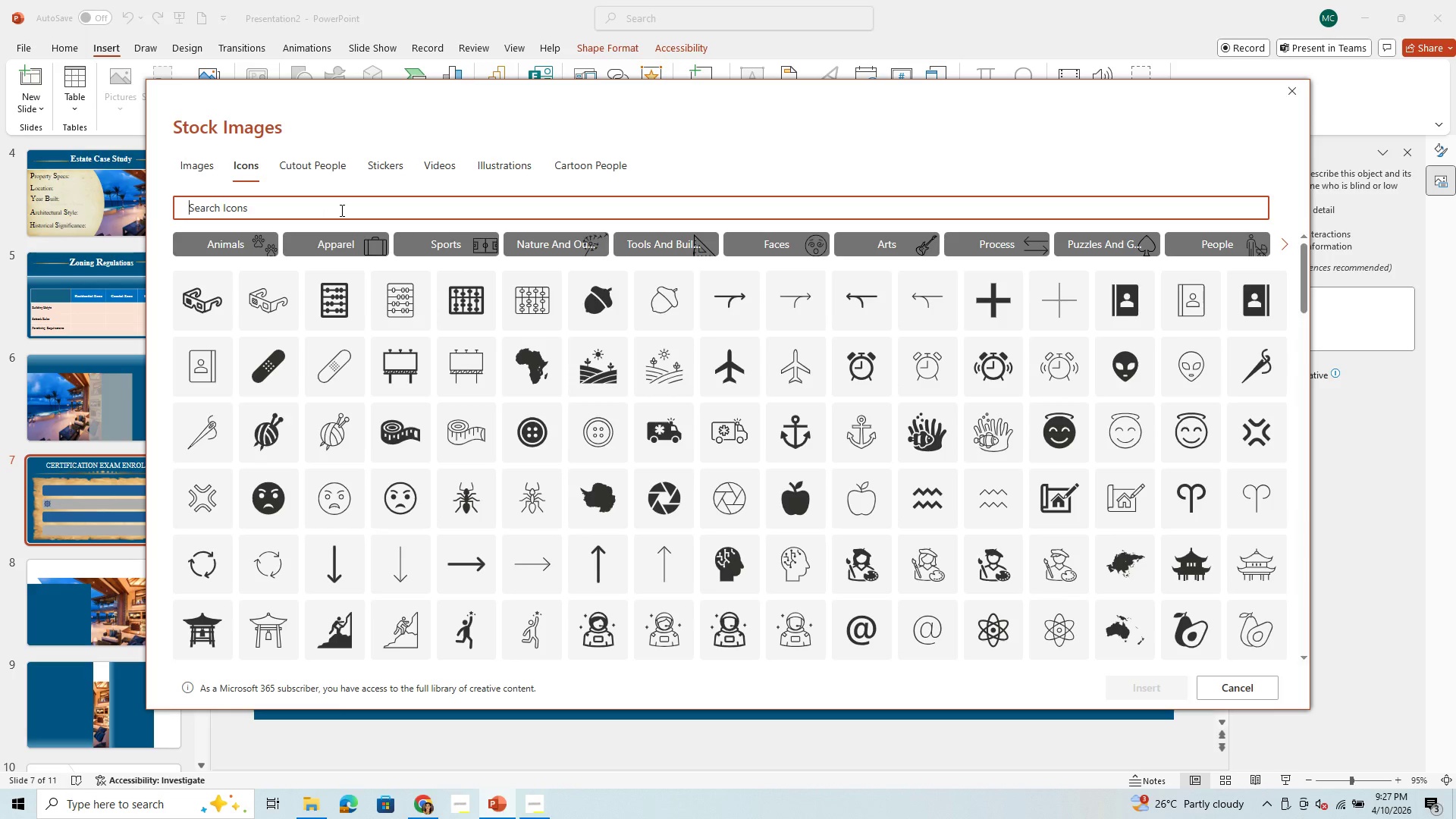 
type(ANCHOR)
 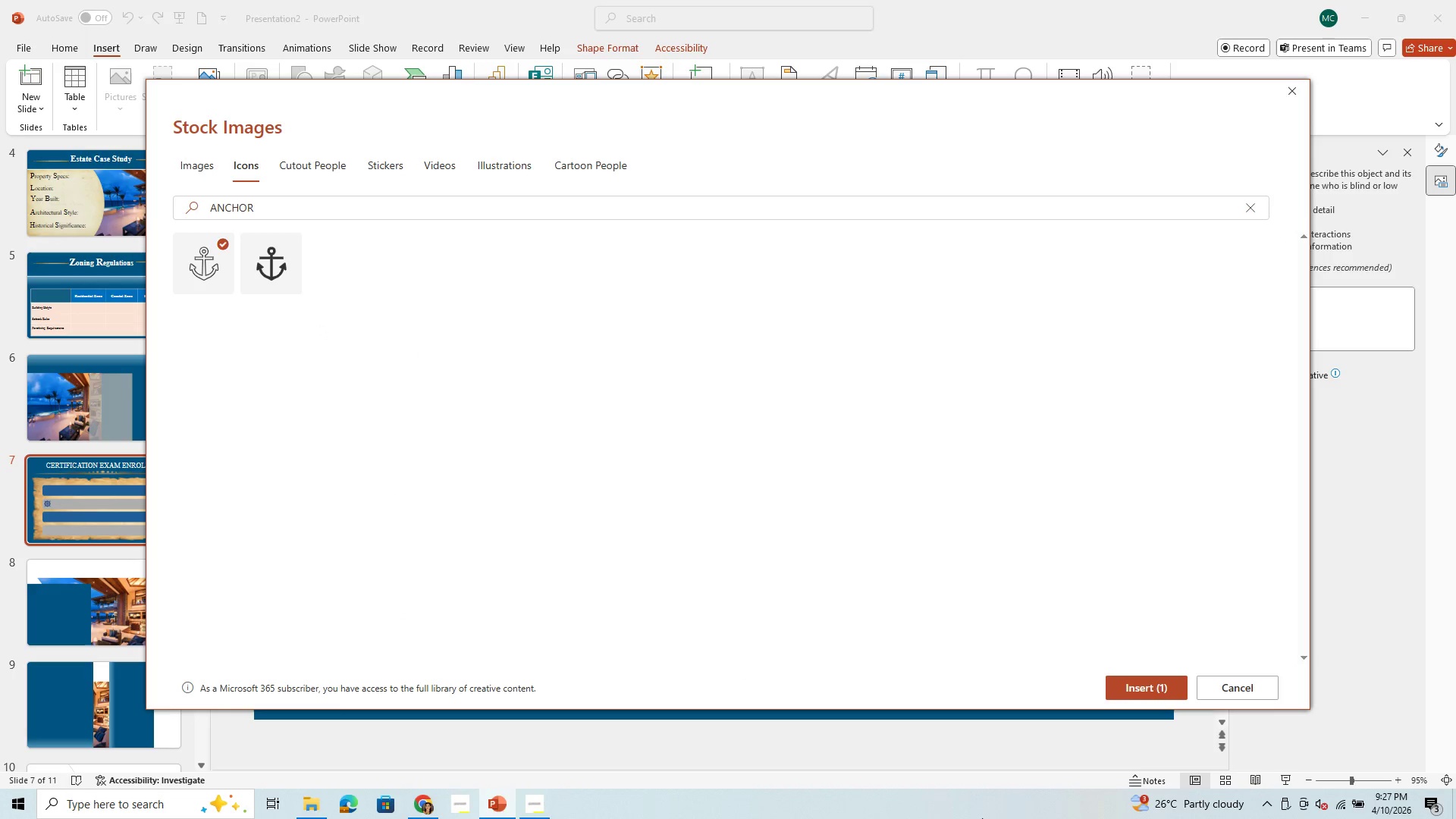 
left_click([1144, 692])
 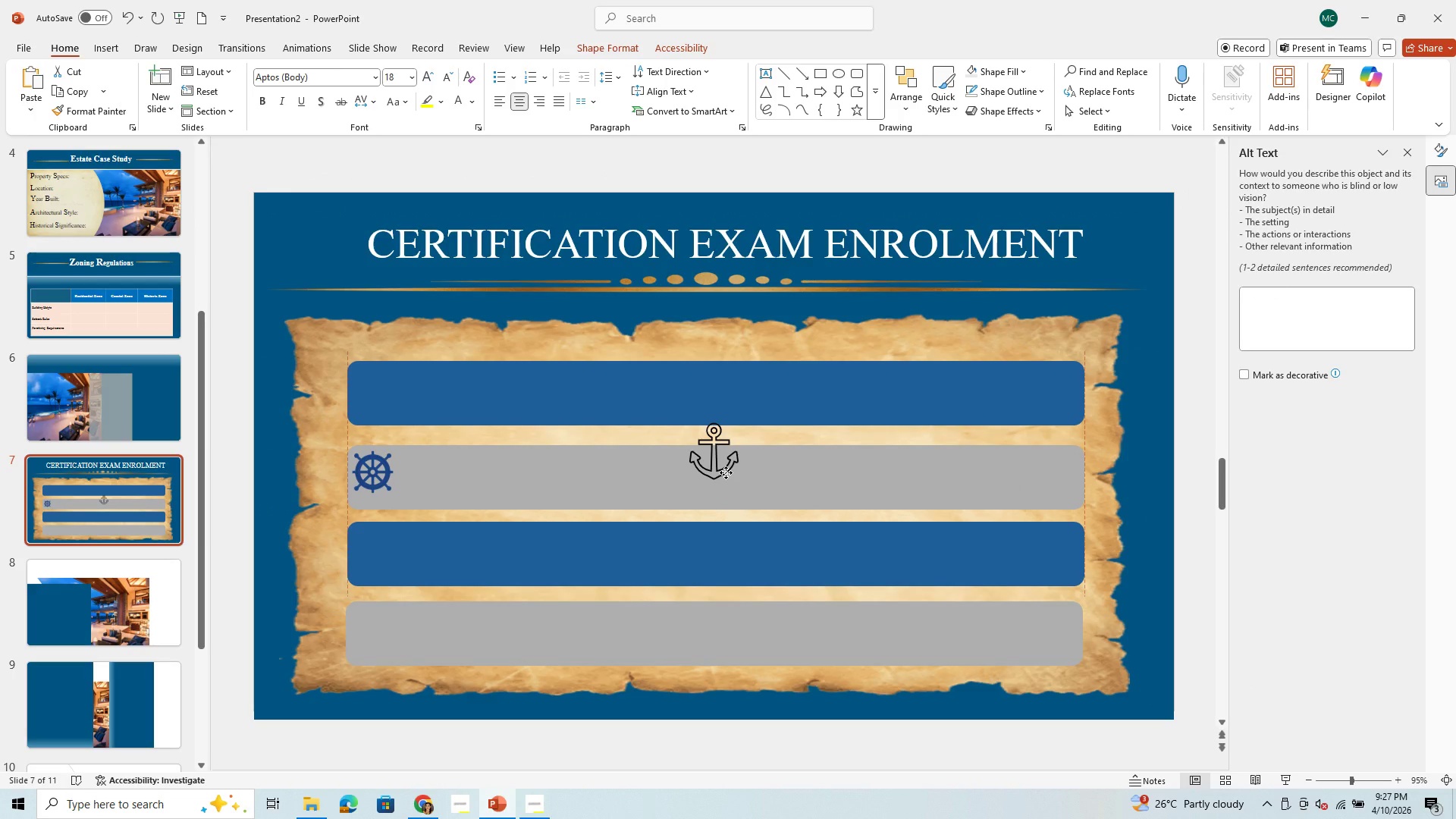 
wait(5.78)
 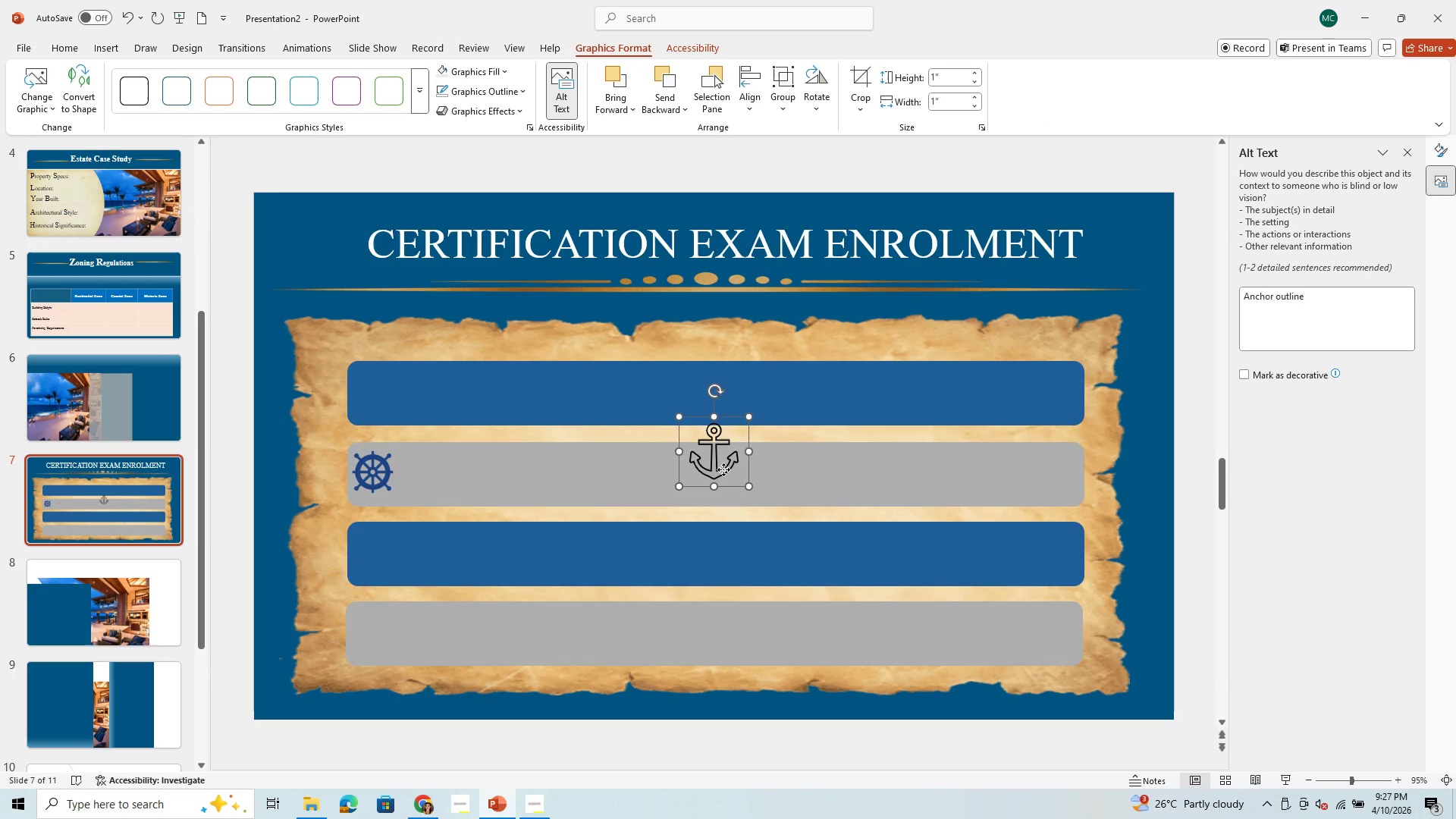 
left_click([714, 433])
 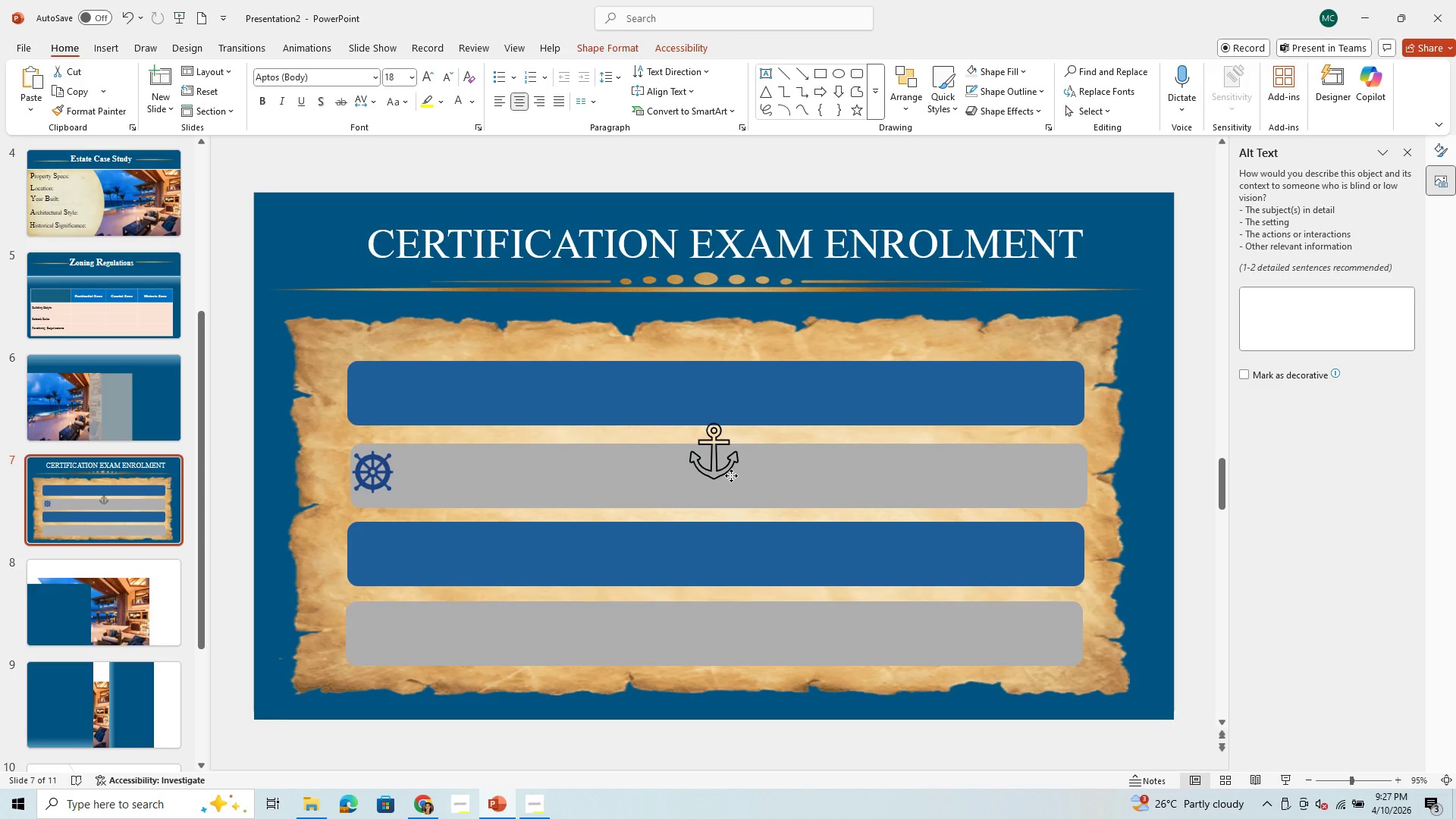 
wait(5.92)
 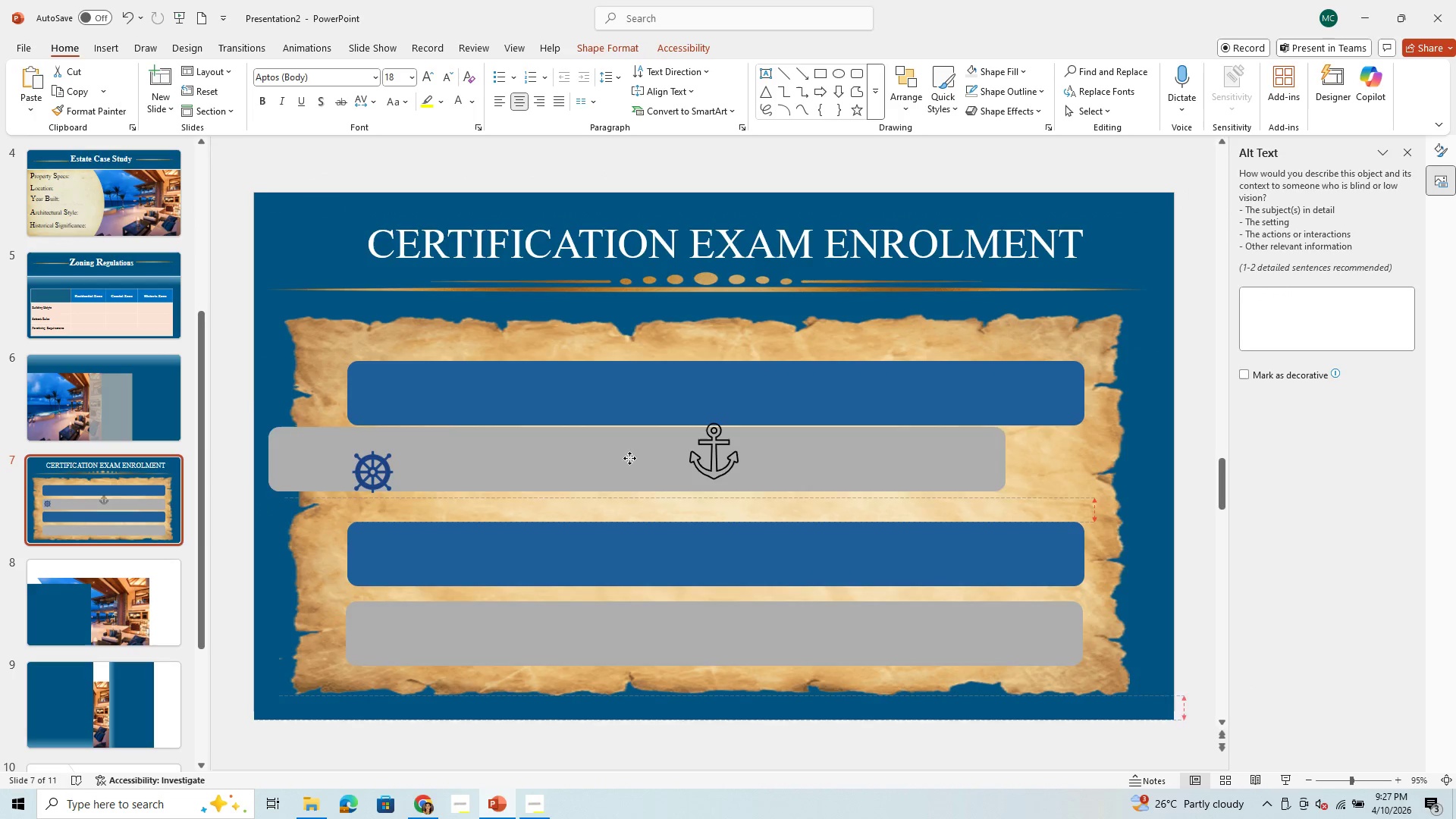 
left_click([726, 433])
 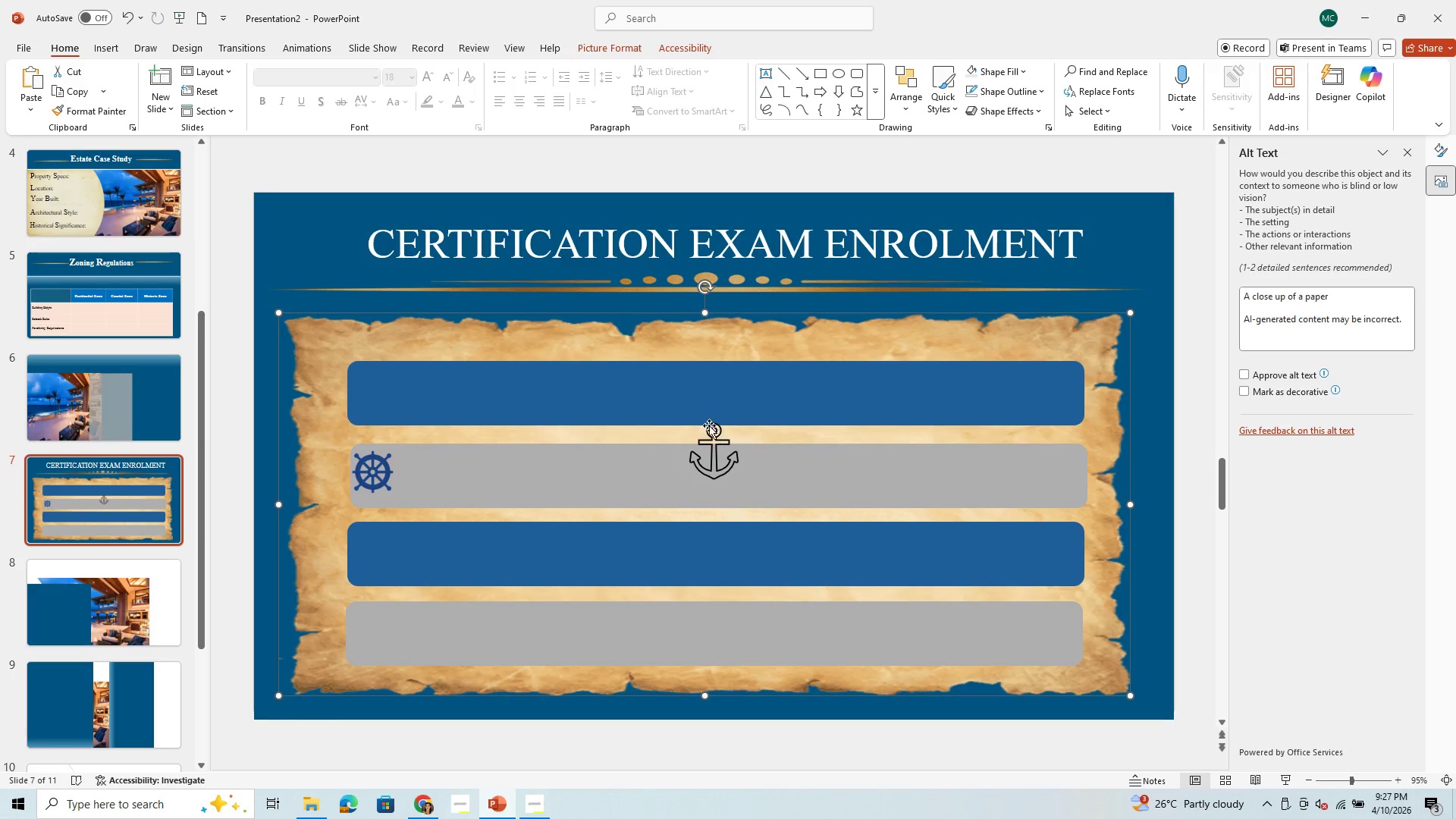 
left_click([709, 425])
 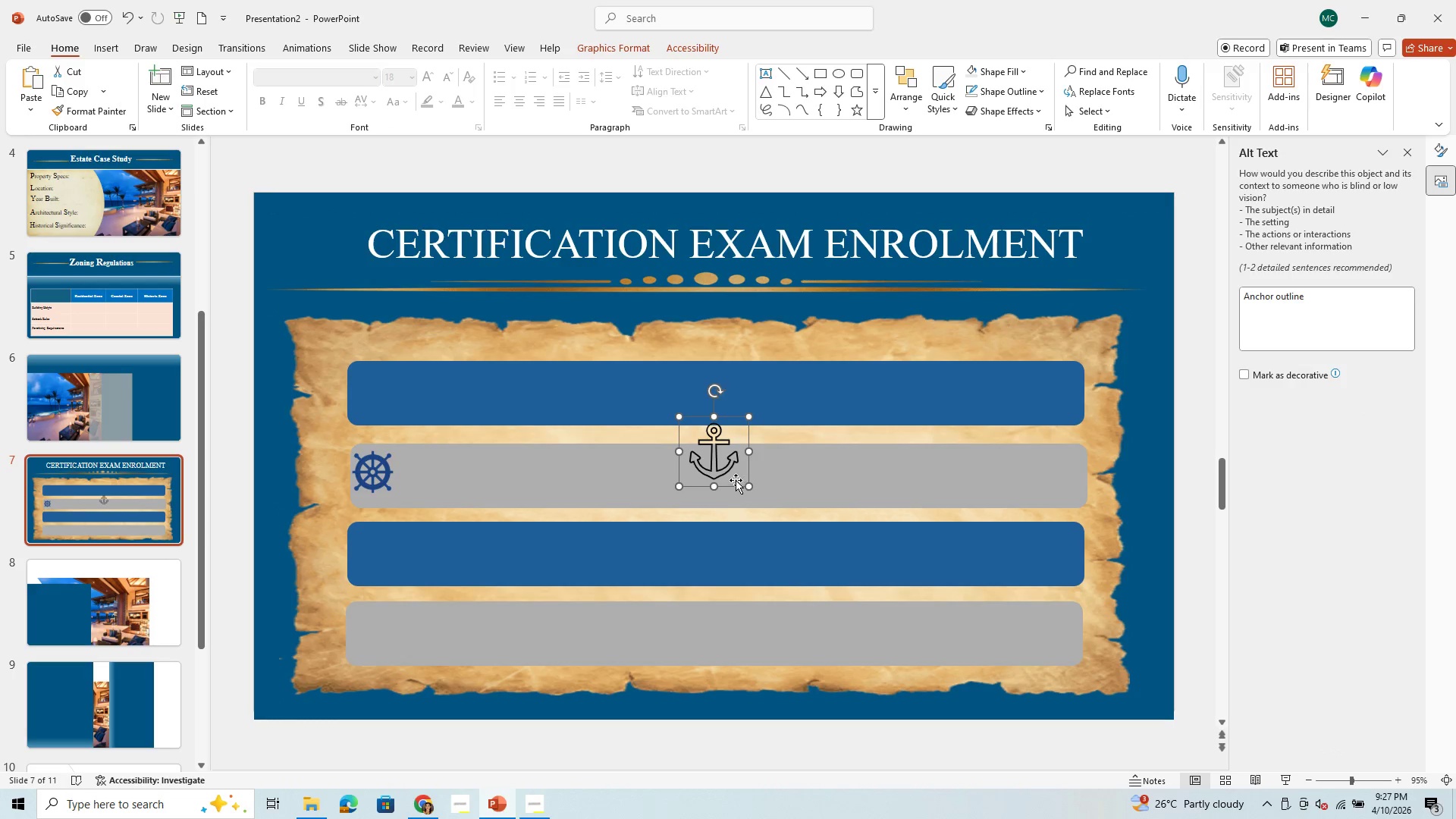 
left_click_drag(start_coordinate=[735, 479], to_coordinate=[744, 524])
 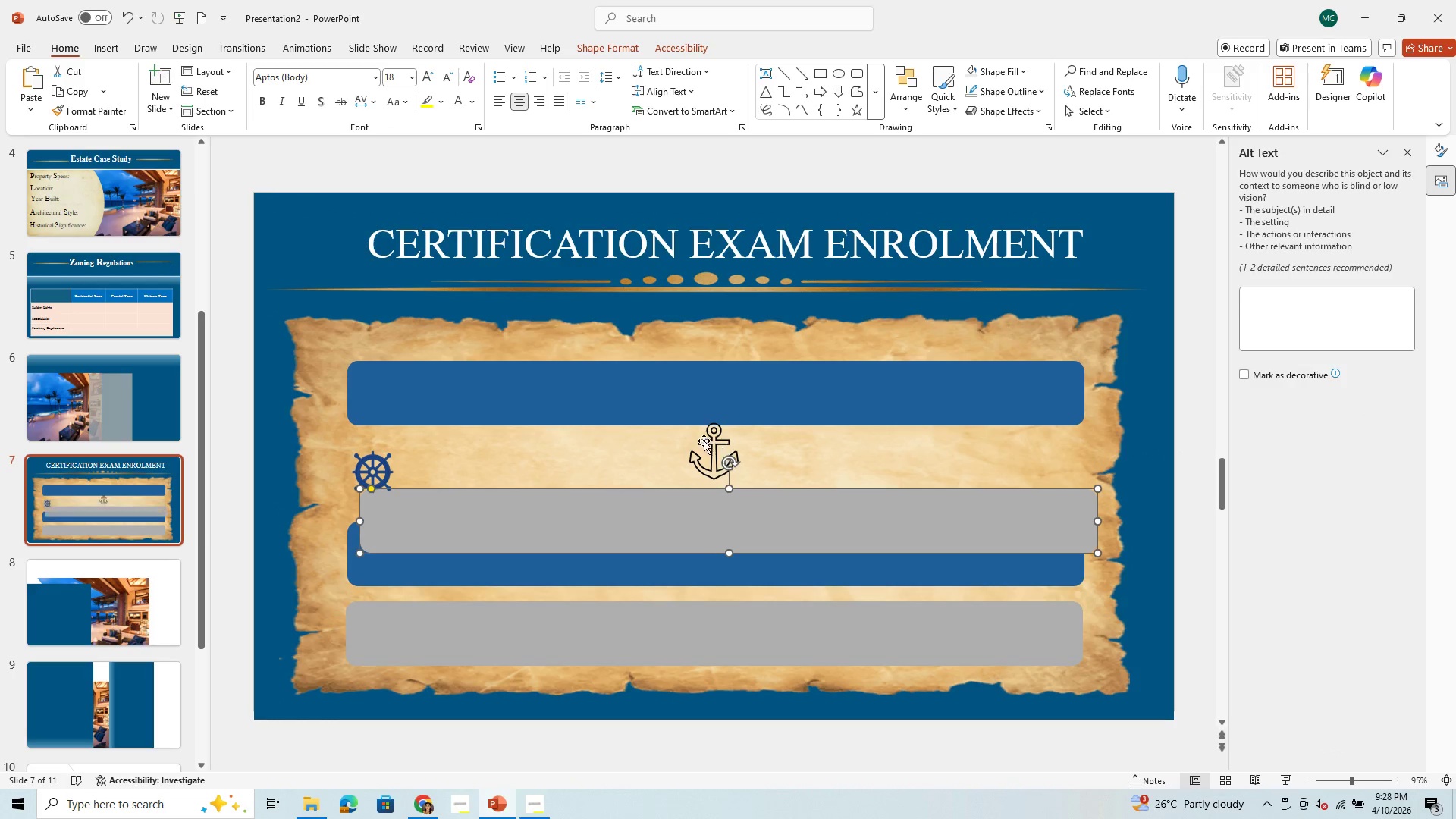 
left_click([704, 441])
 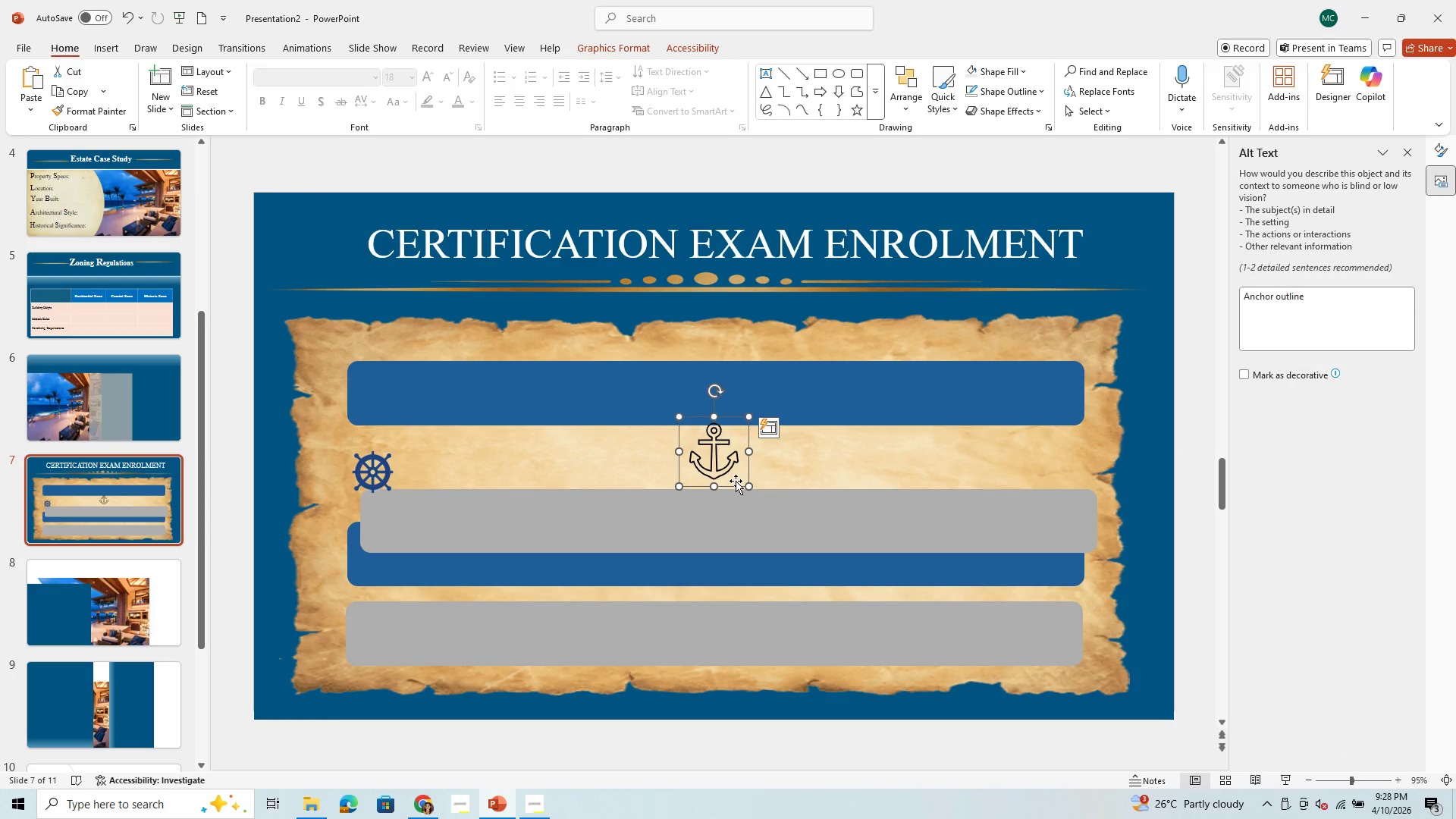 
left_click_drag(start_coordinate=[736, 481], to_coordinate=[750, 487])
 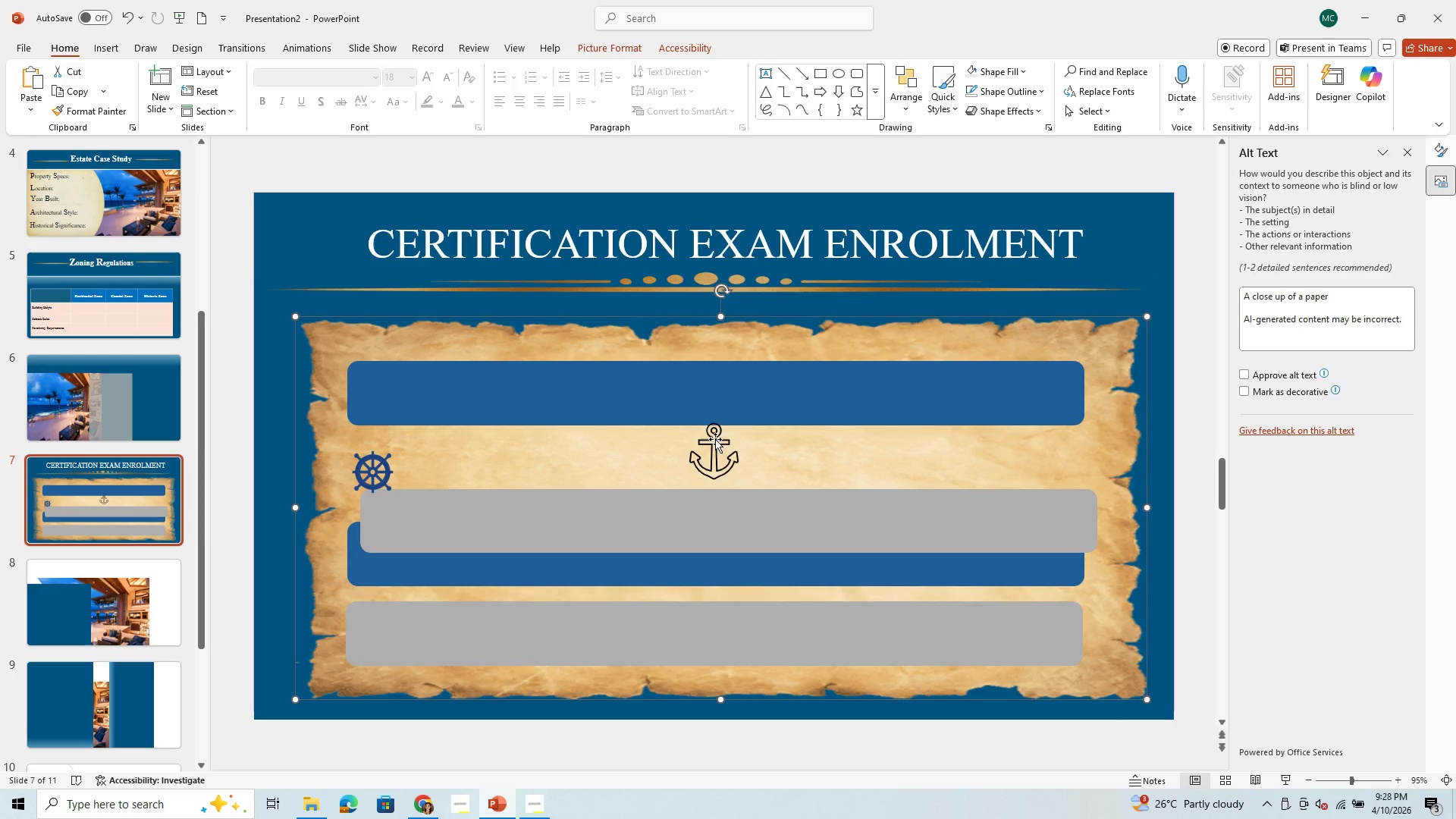 
left_click([715, 439])
 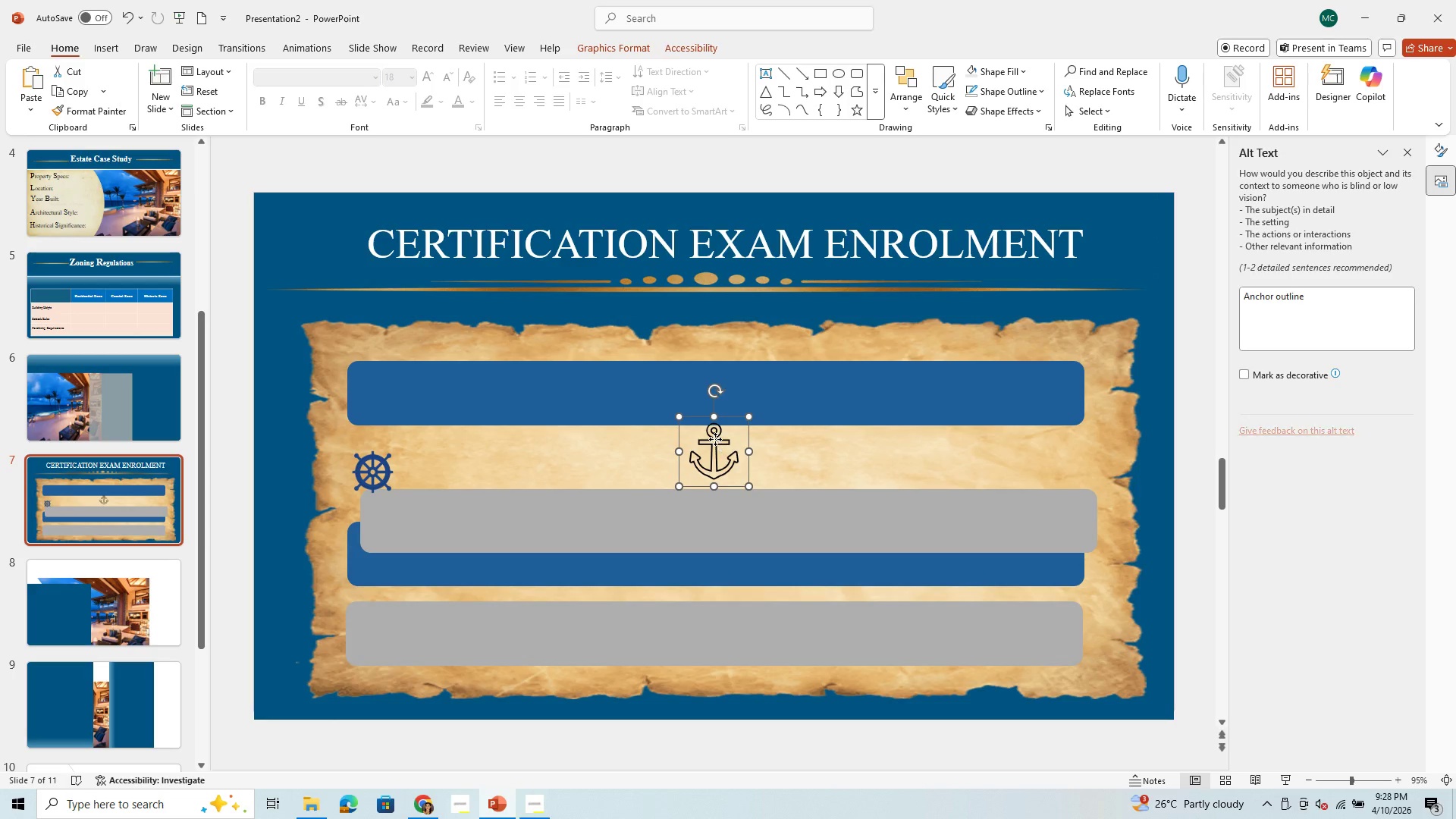 
left_click_drag(start_coordinate=[715, 439], to_coordinate=[723, 431])
 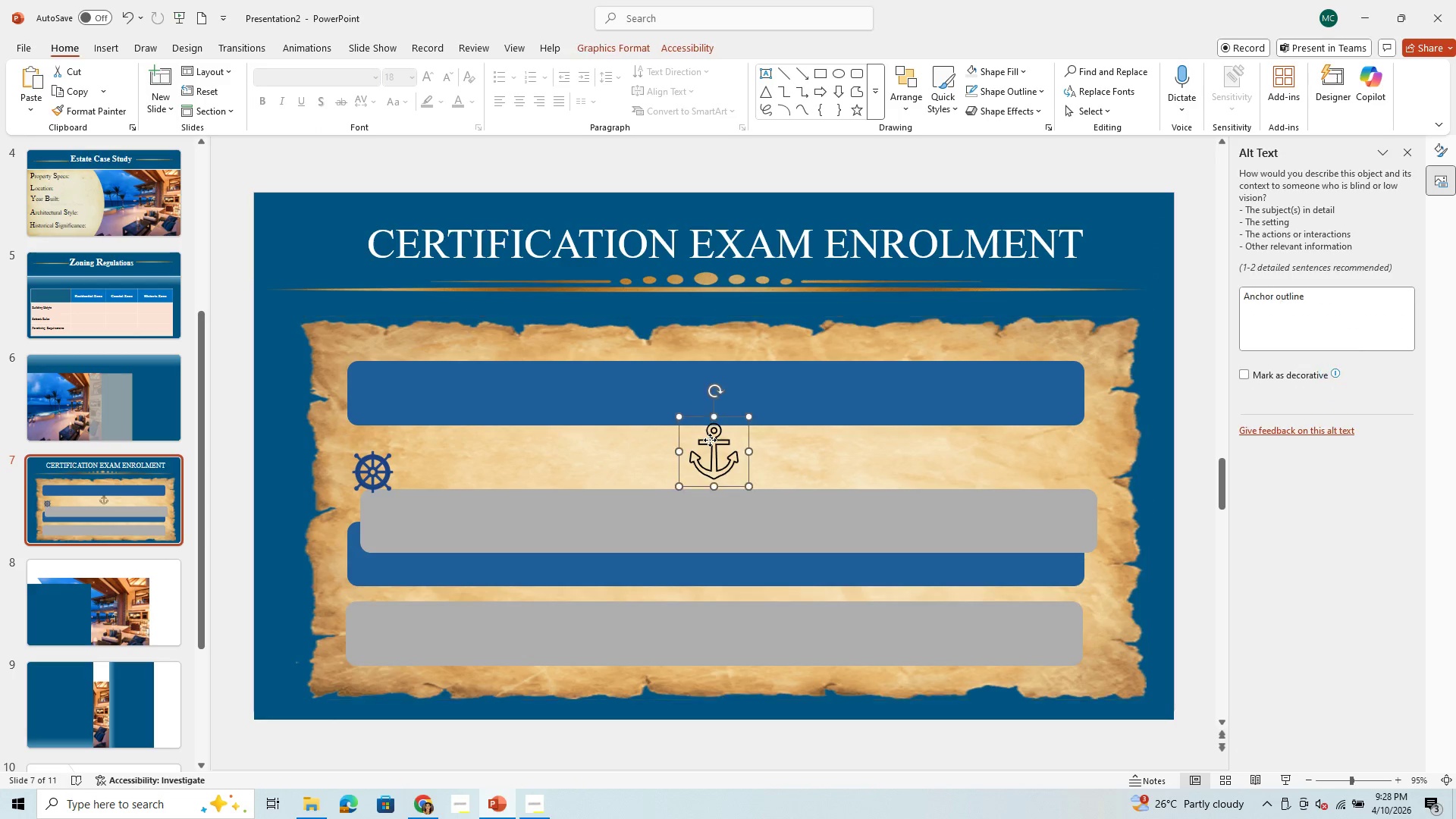 
left_click([710, 440])
 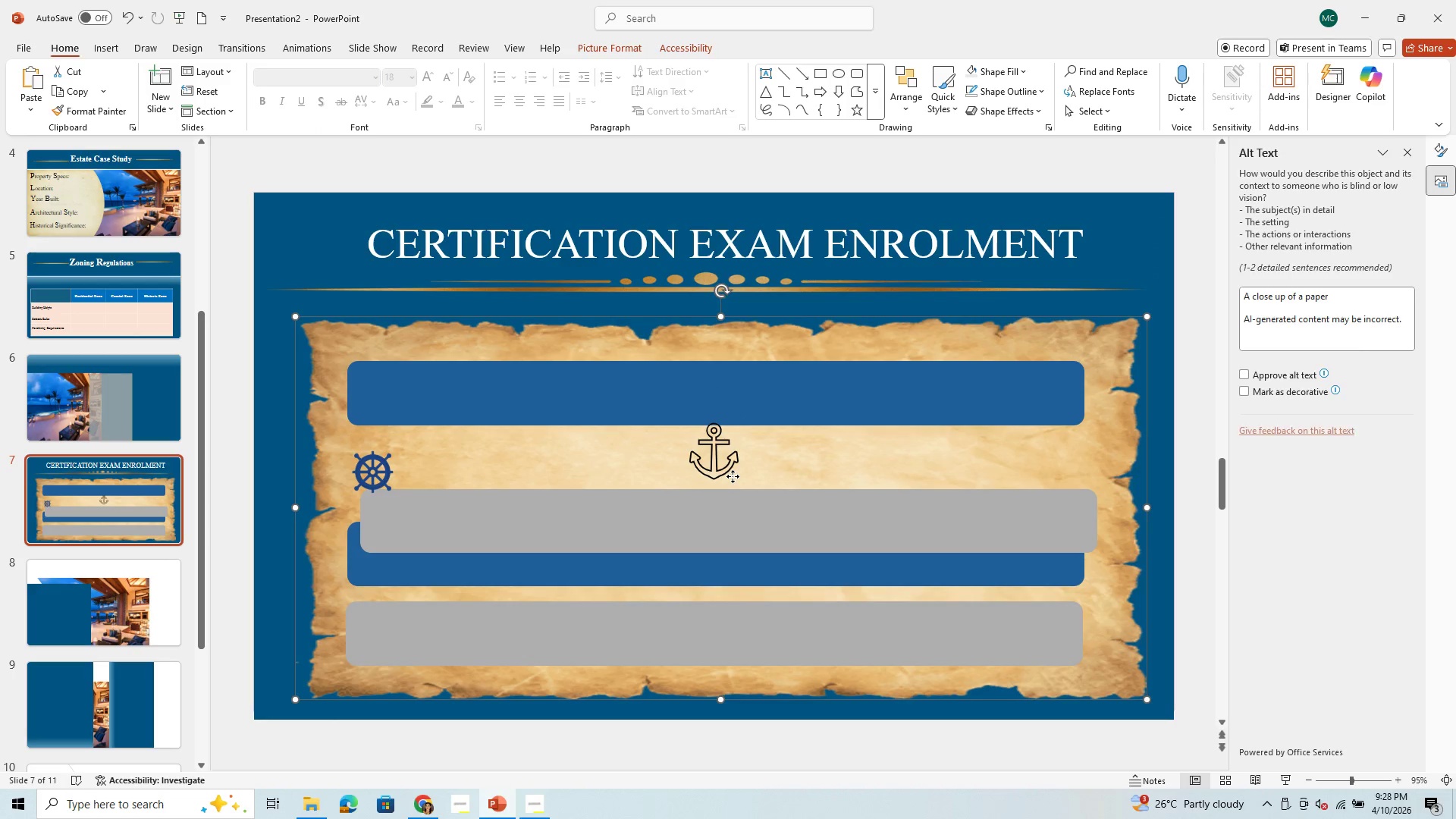 
left_click([733, 476])
 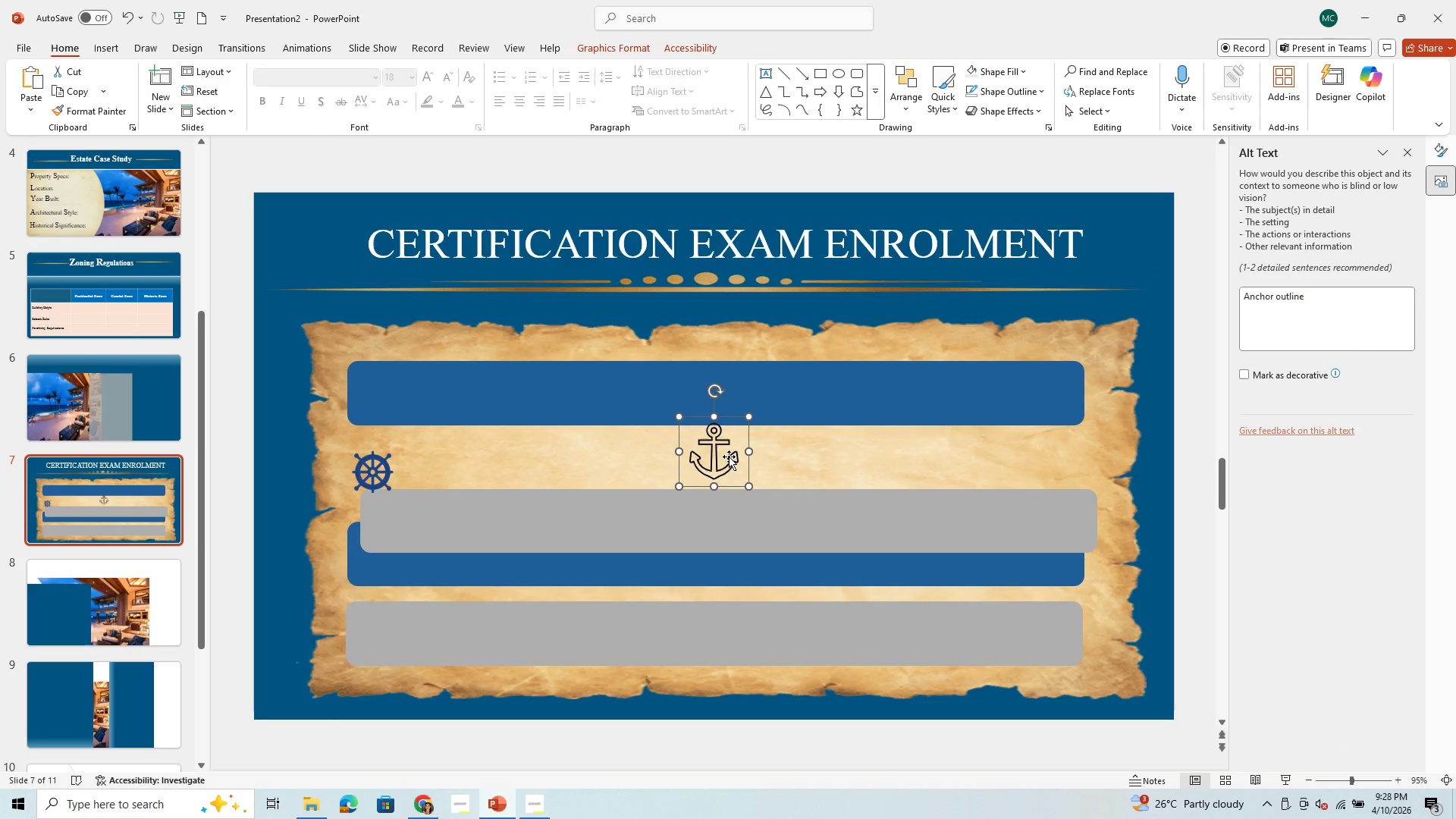 
double_click([729, 457])
 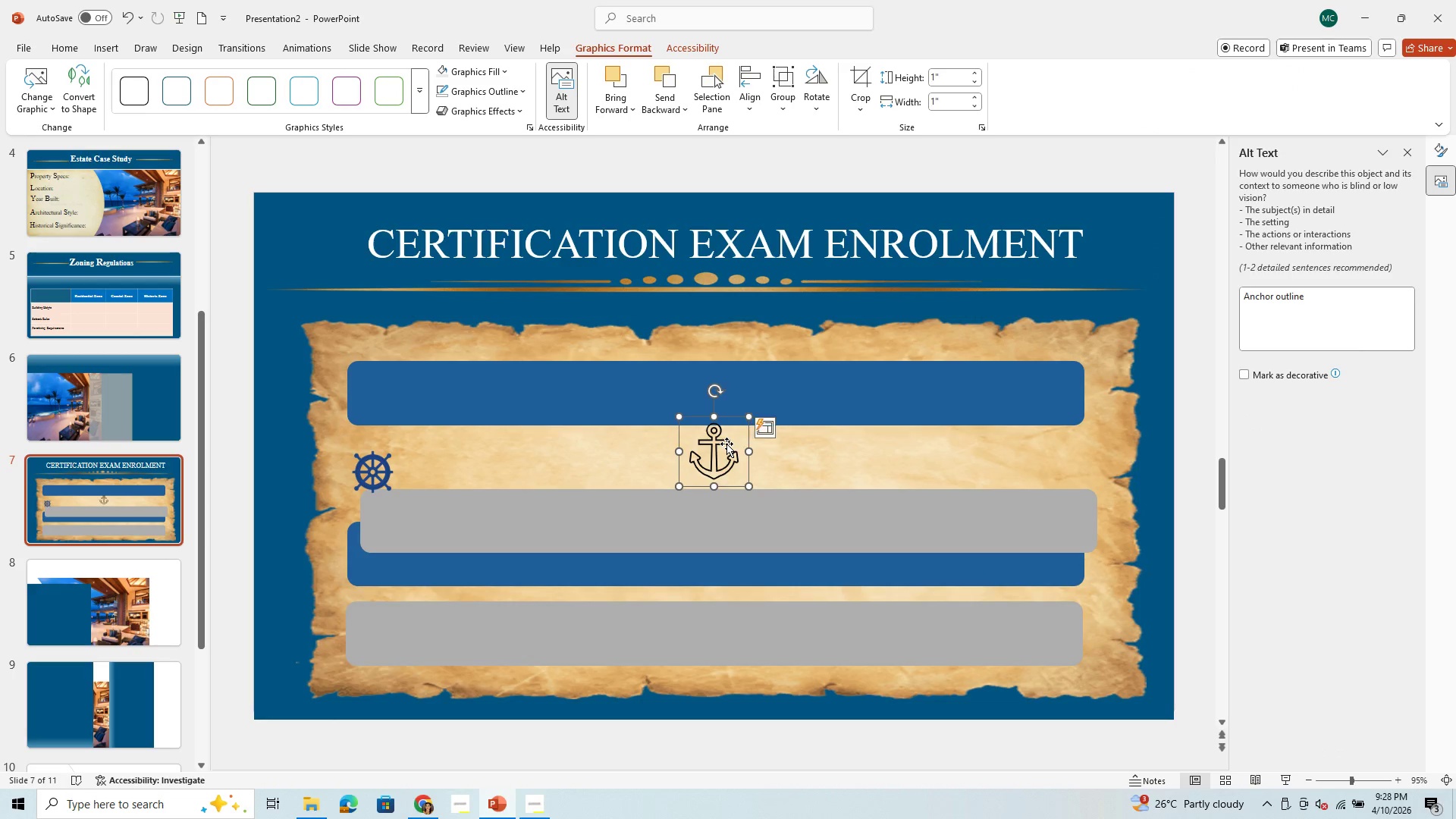 
left_click_drag(start_coordinate=[726, 444], to_coordinate=[389, 384])
 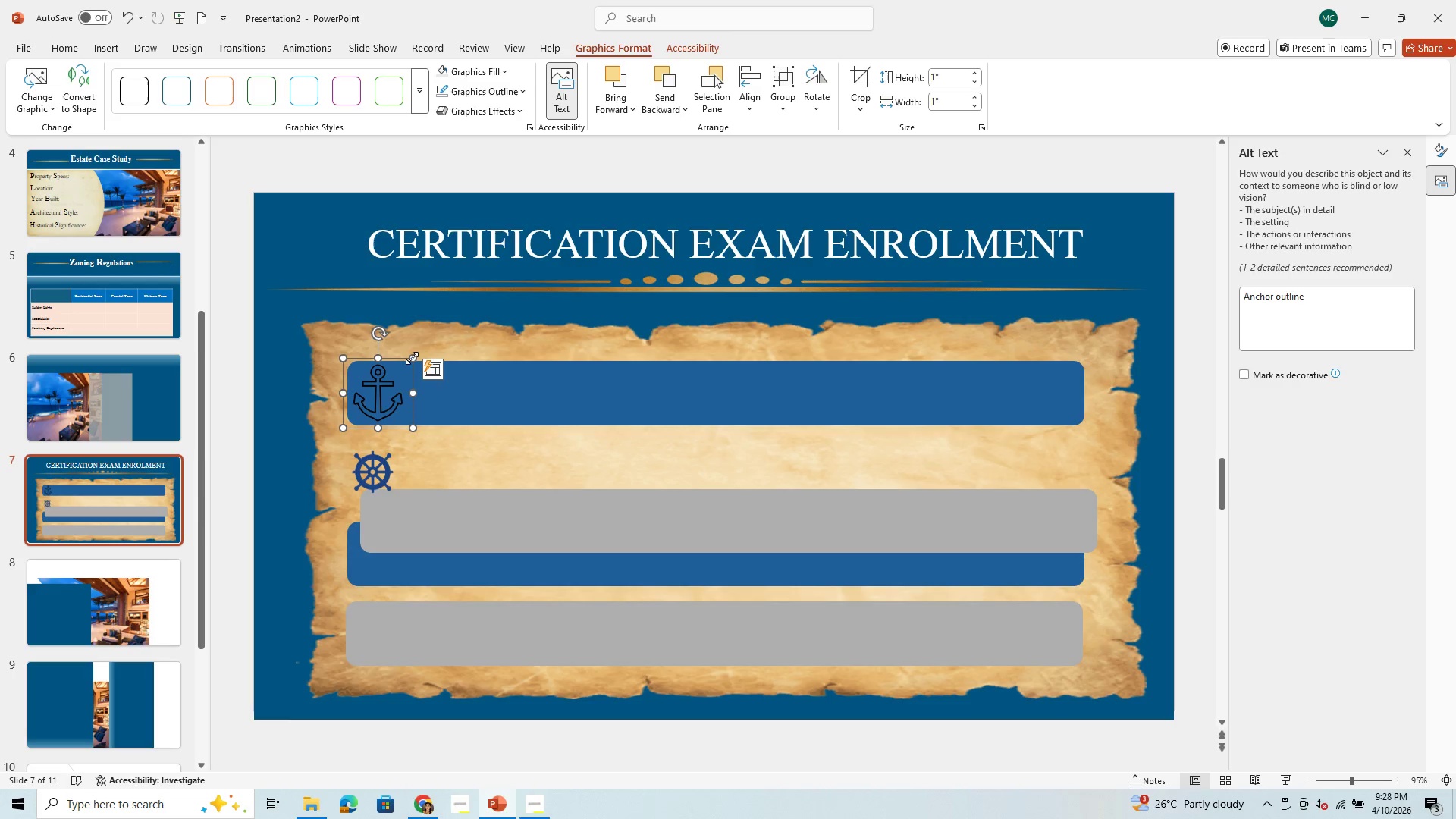 
left_click_drag(start_coordinate=[413, 356], to_coordinate=[403, 380])
 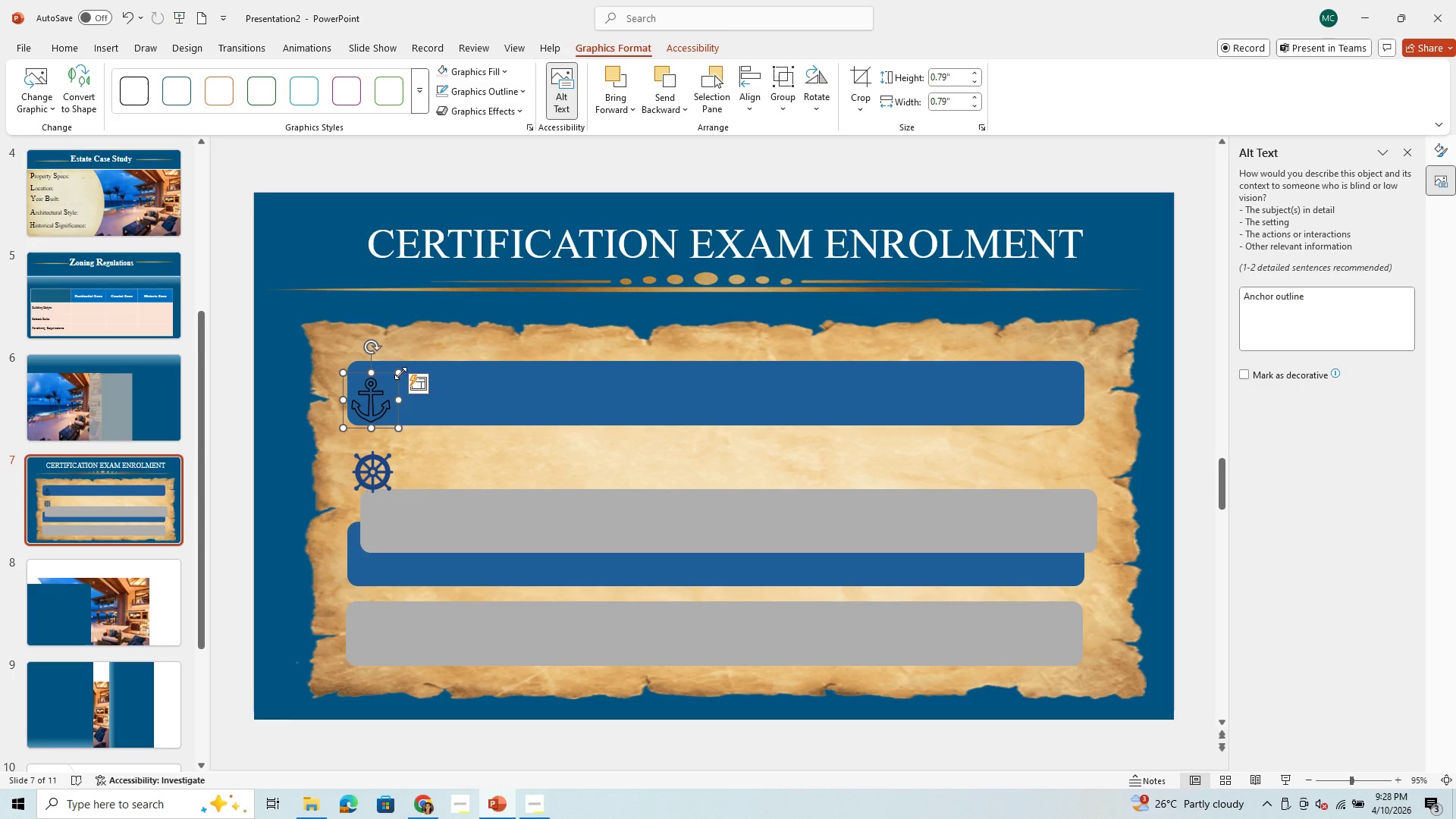 
left_click_drag(start_coordinate=[400, 373], to_coordinate=[389, 393])
 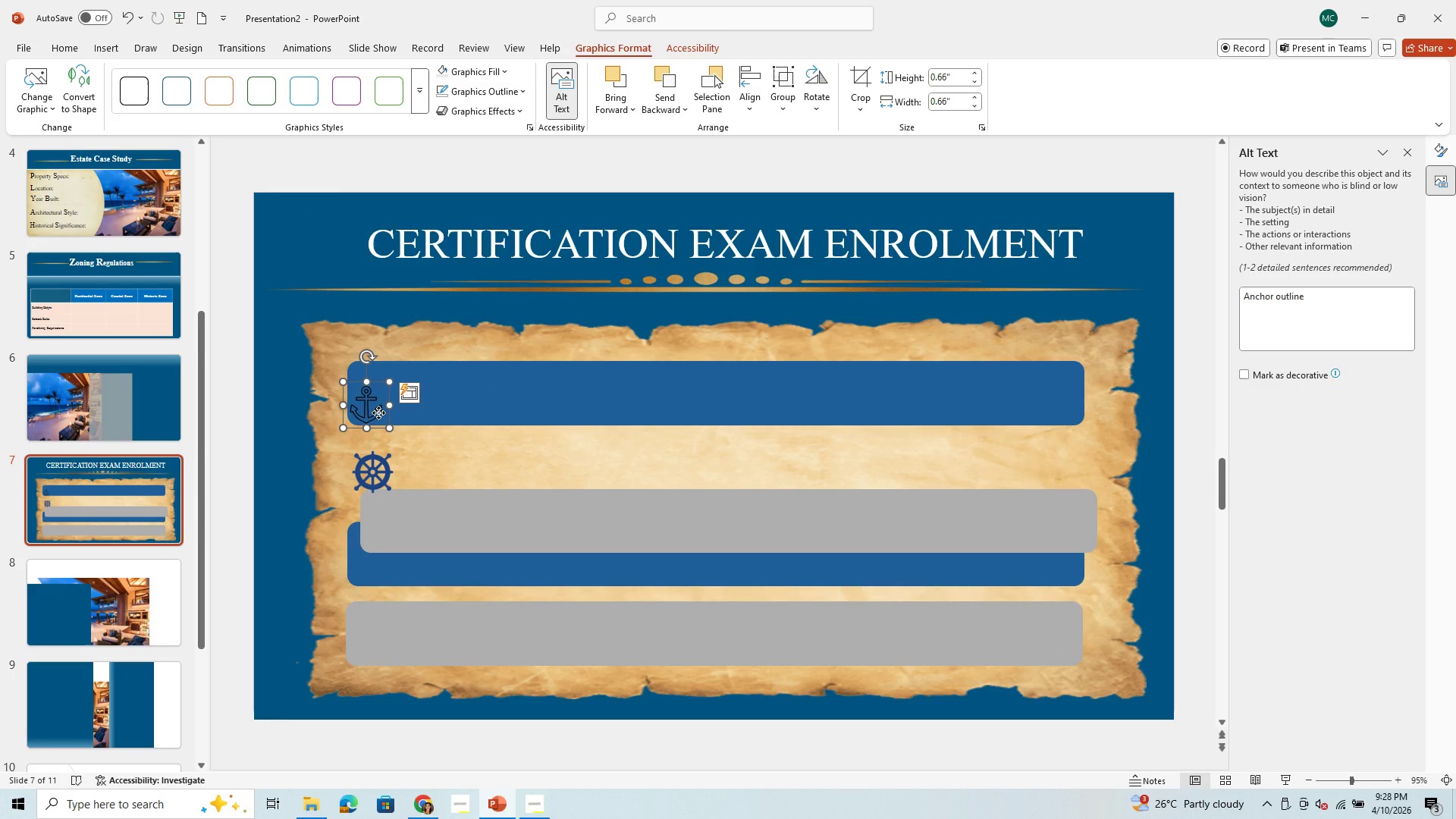 
left_click_drag(start_coordinate=[378, 413], to_coordinate=[386, 401])
 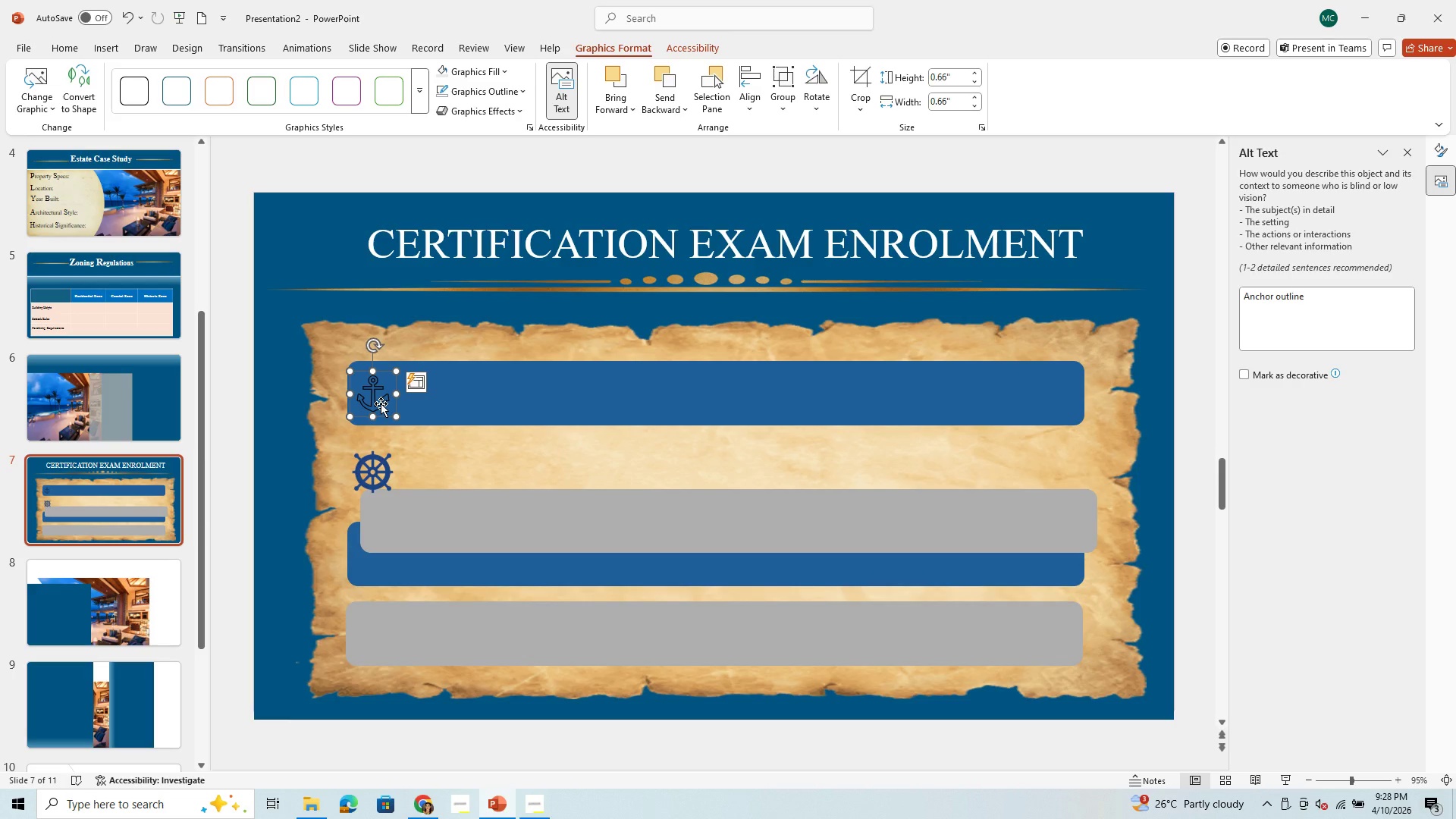 
right_click([381, 403])
 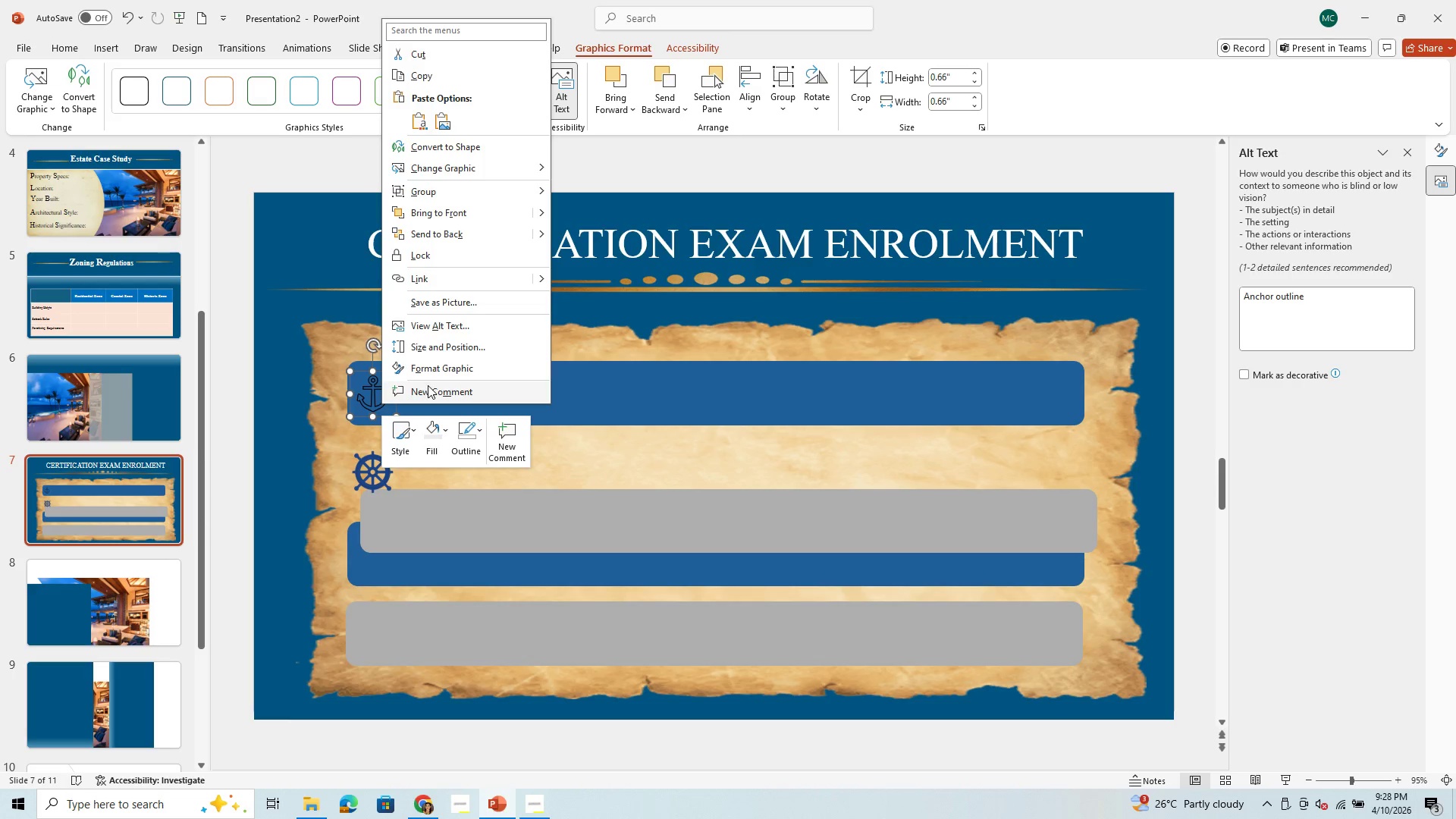 
left_click([435, 366])
 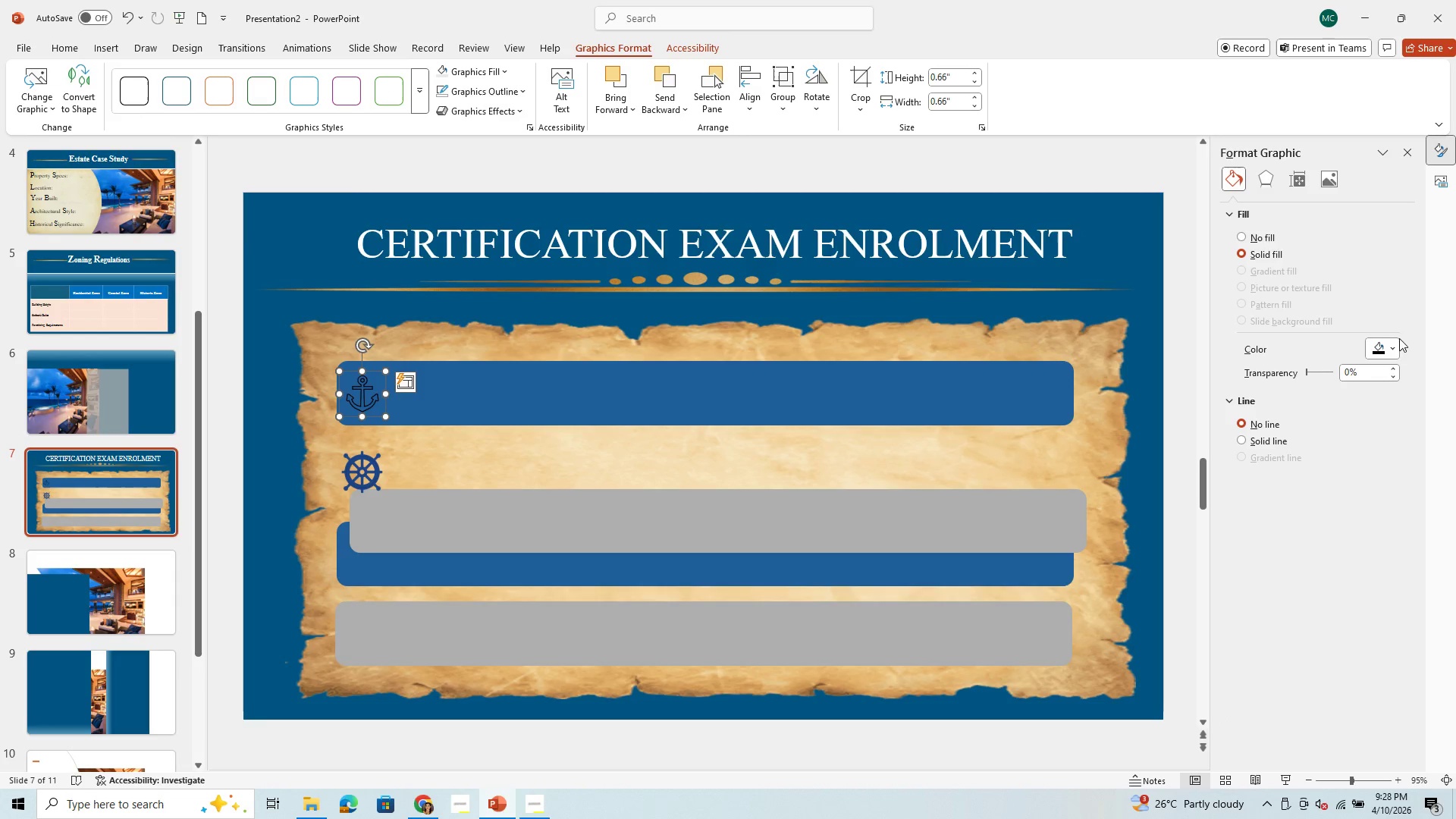 
left_click([1395, 346])
 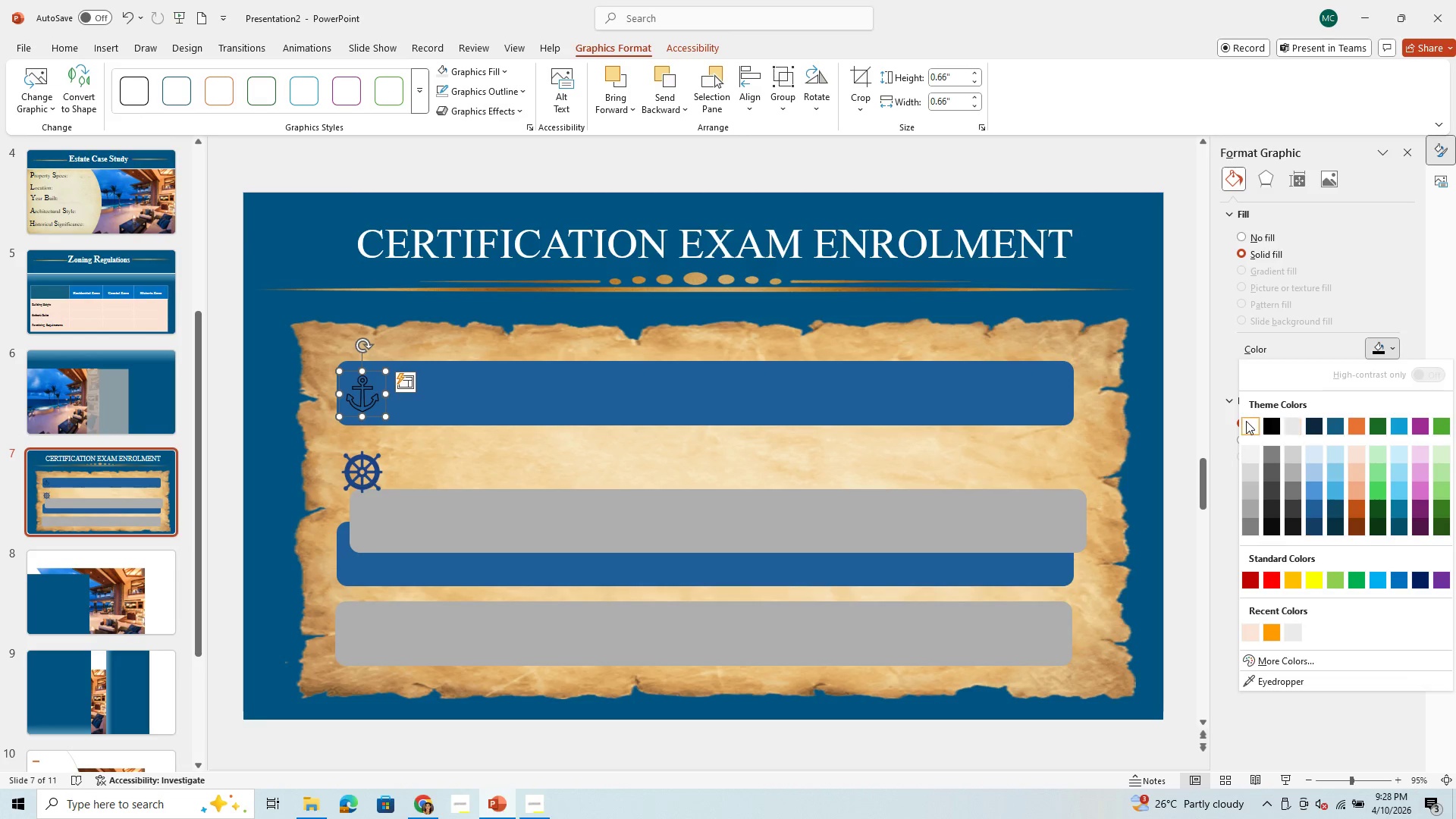 
left_click([1246, 421])
 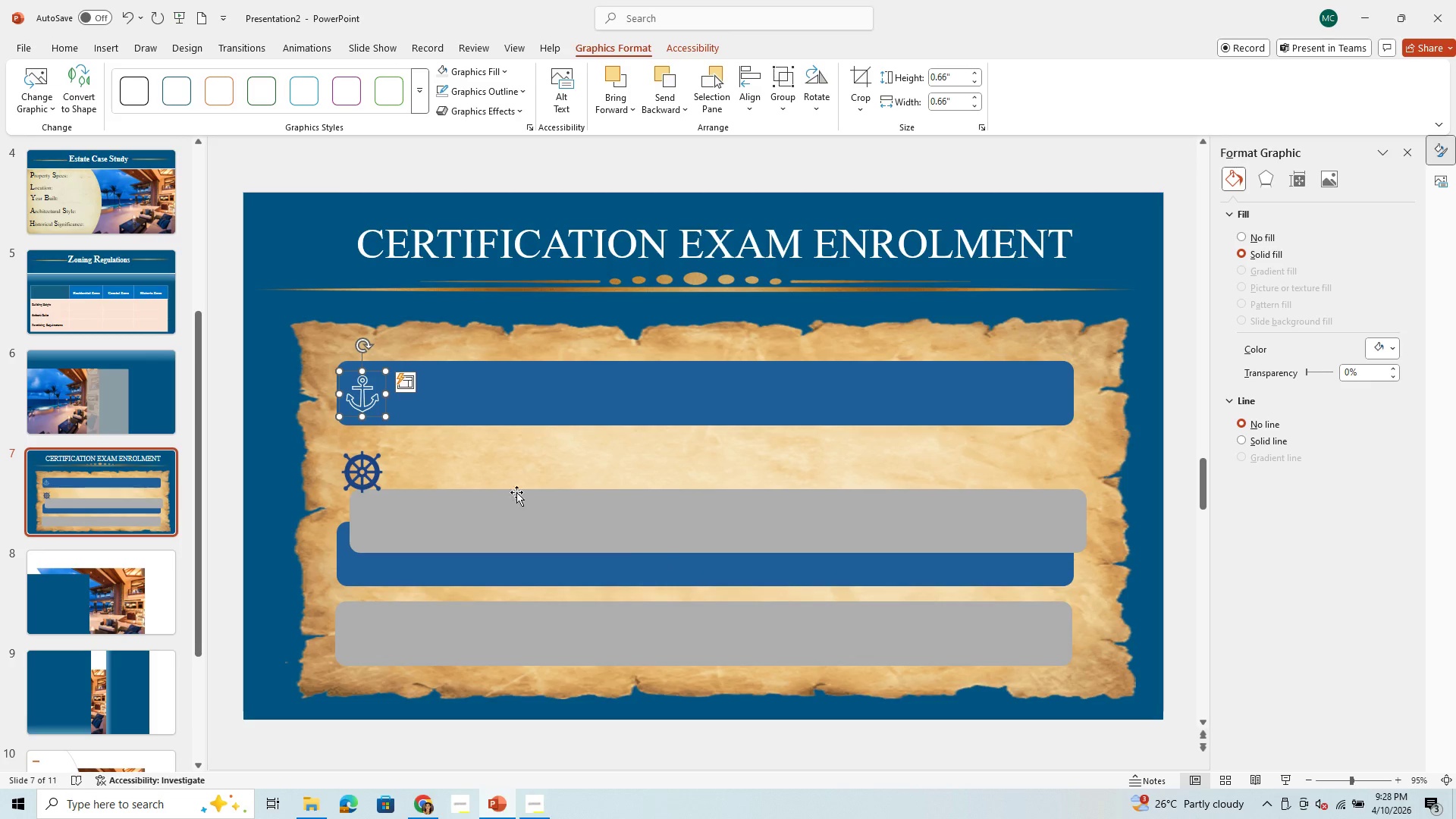 
left_click_drag(start_coordinate=[526, 520], to_coordinate=[514, 471])
 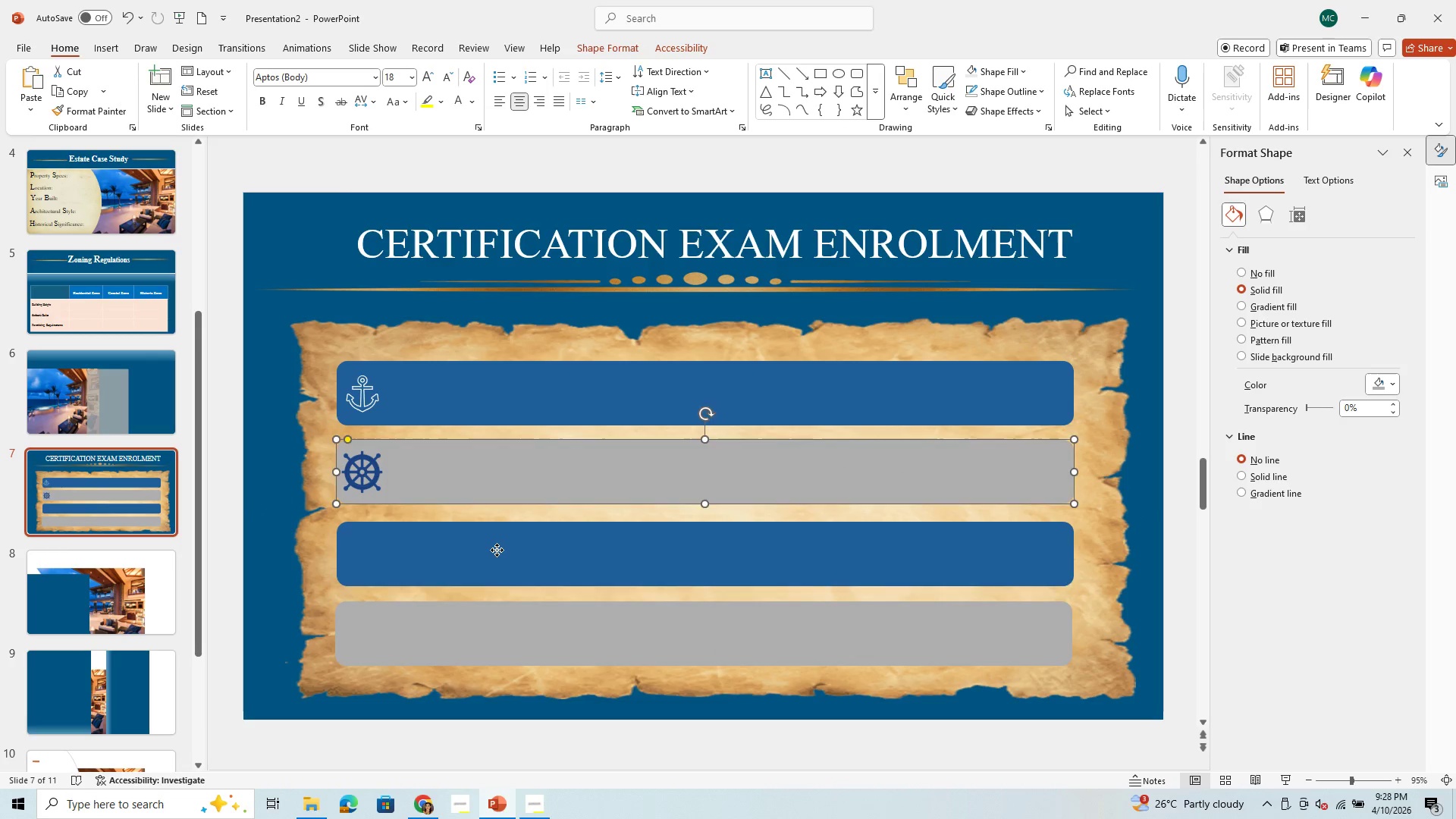 
left_click([497, 550])
 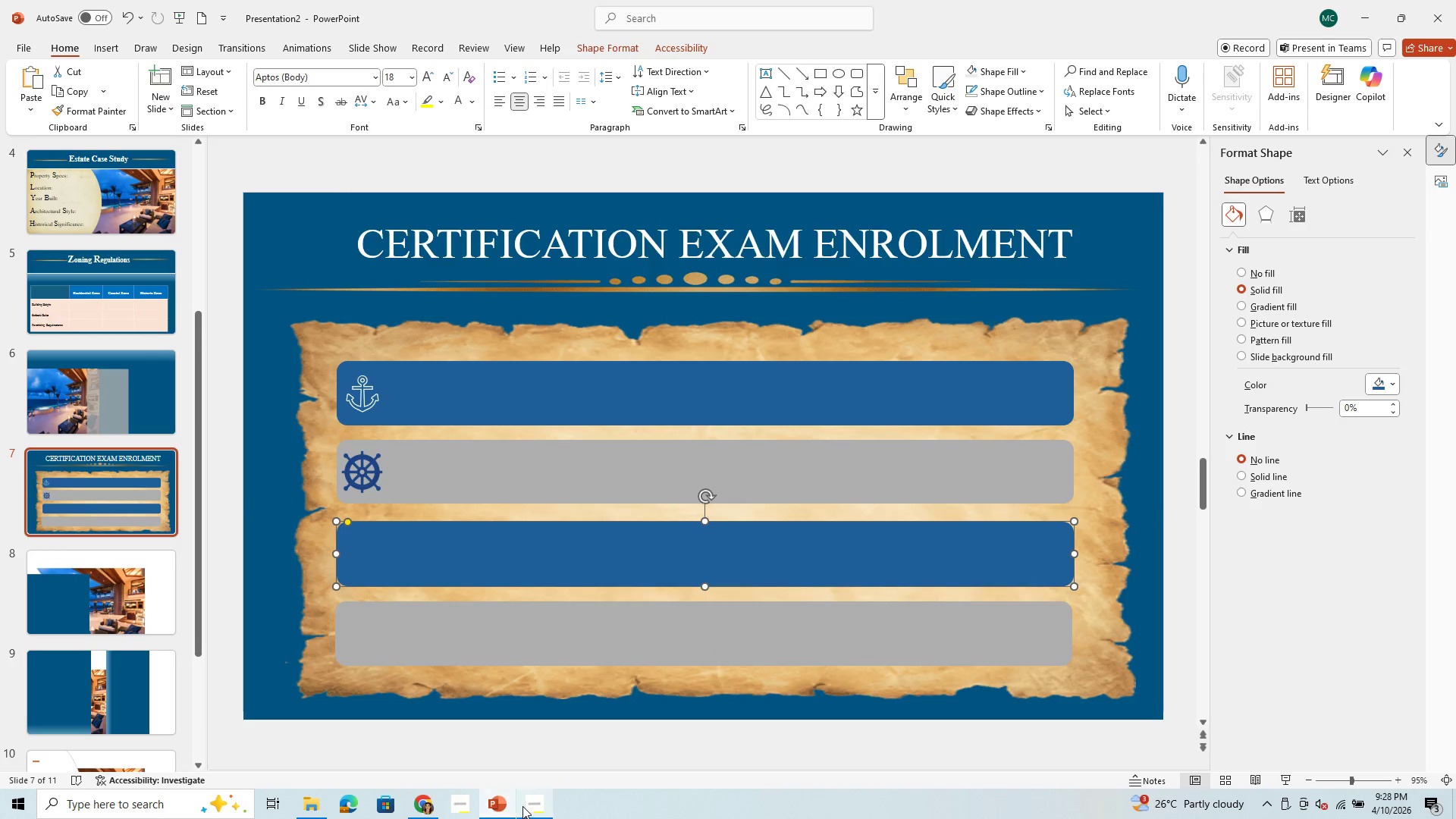 
left_click([522, 806])